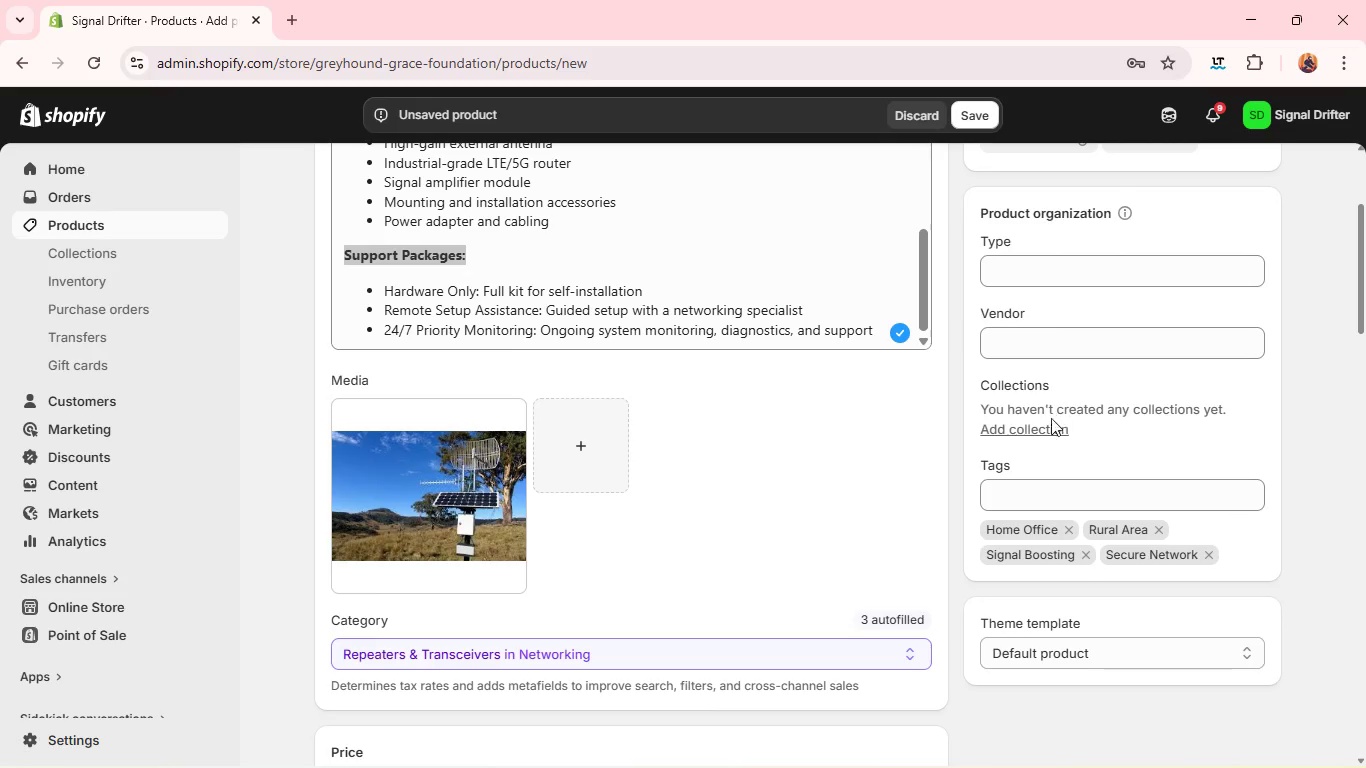 
left_click([1043, 430])
 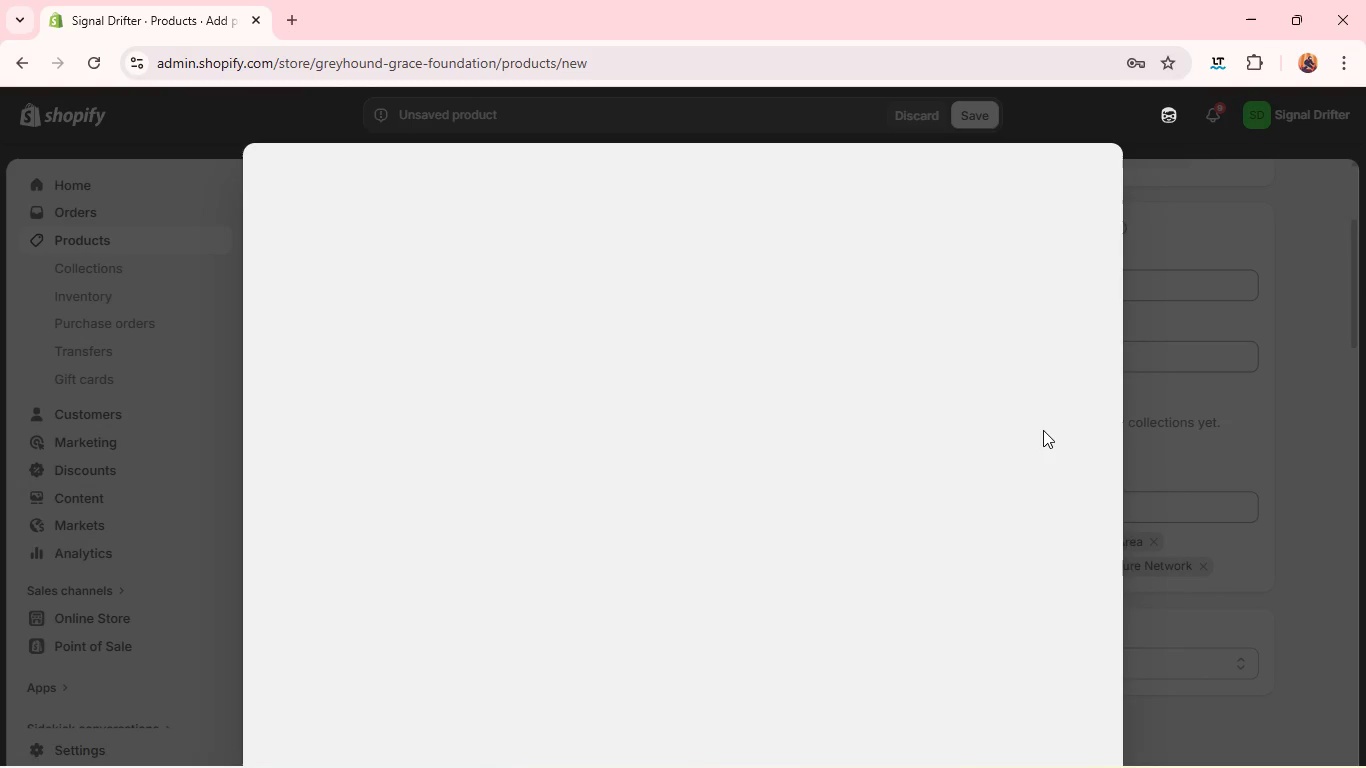 
wait(9.3)
 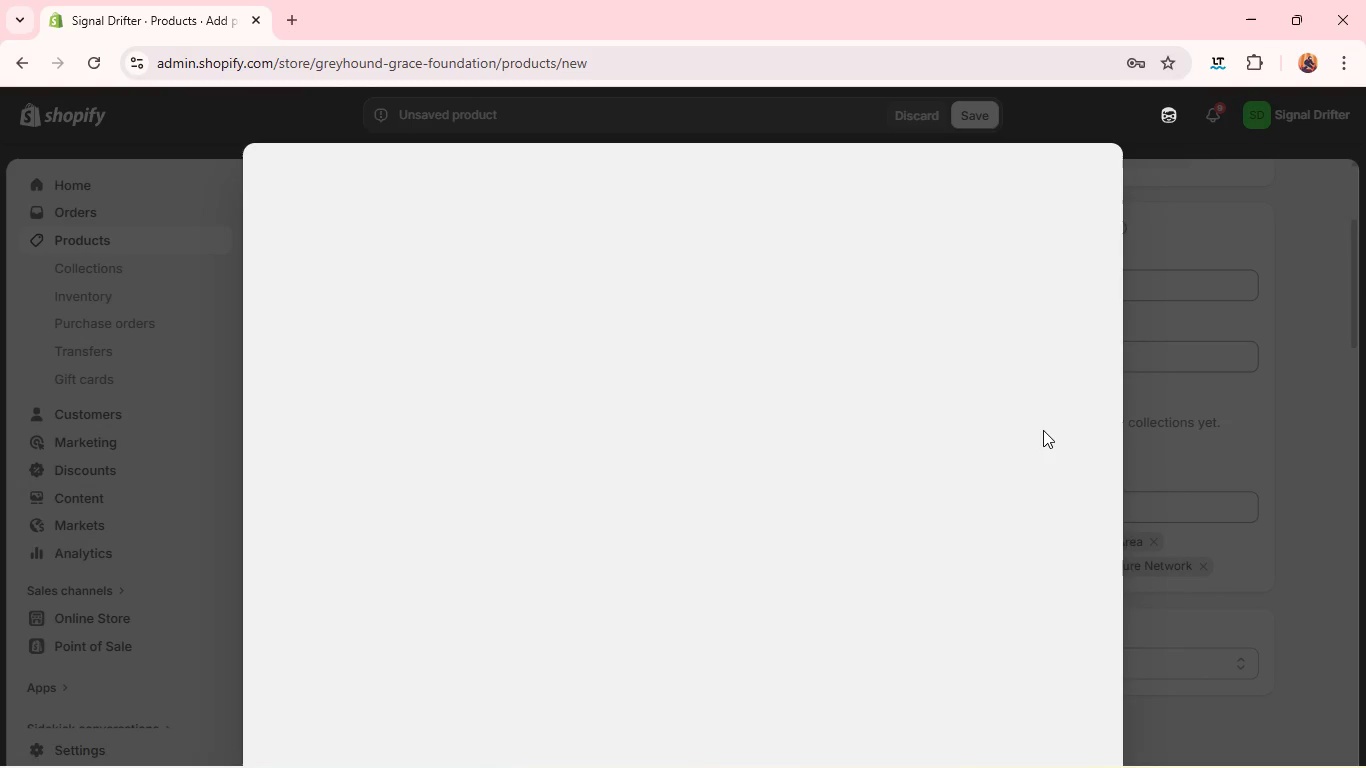 
left_click([680, 275])
 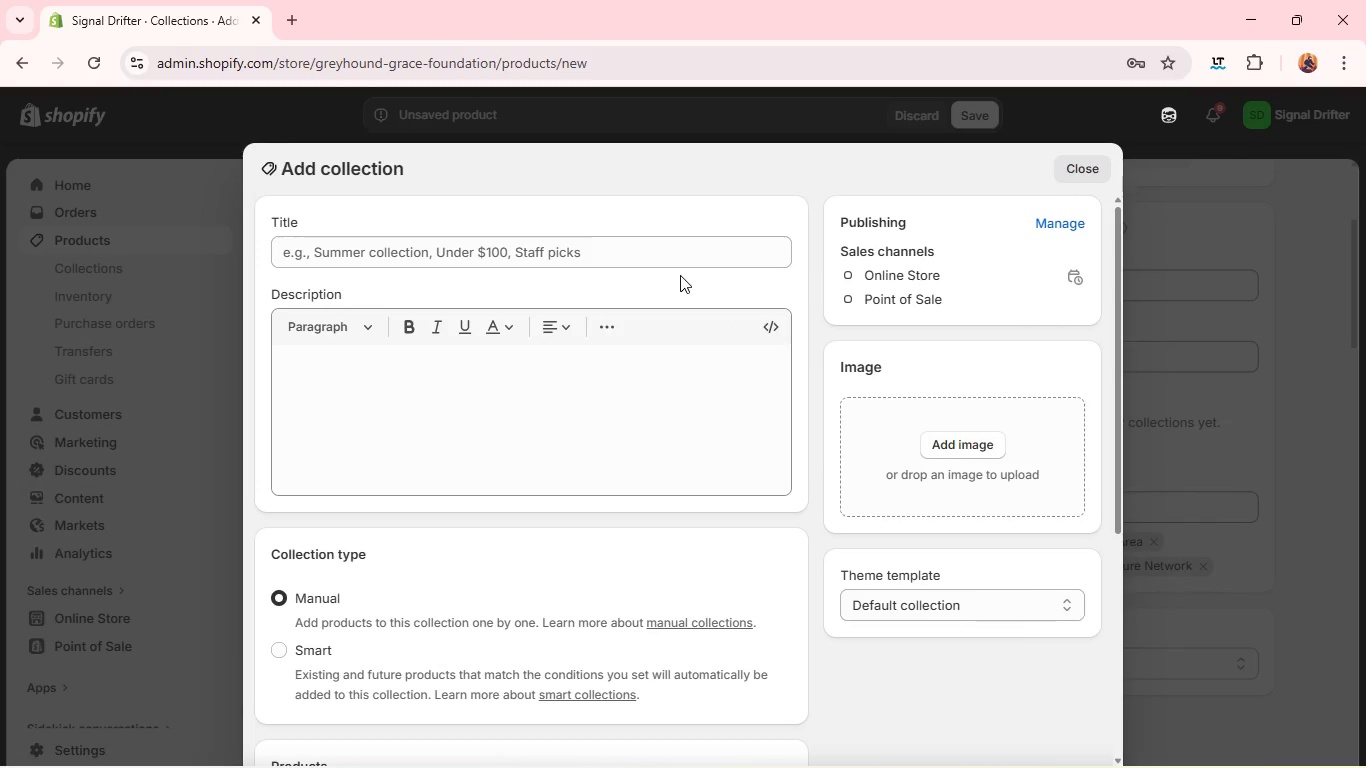 
hold_key(key=ShiftLeft, duration=0.81)
 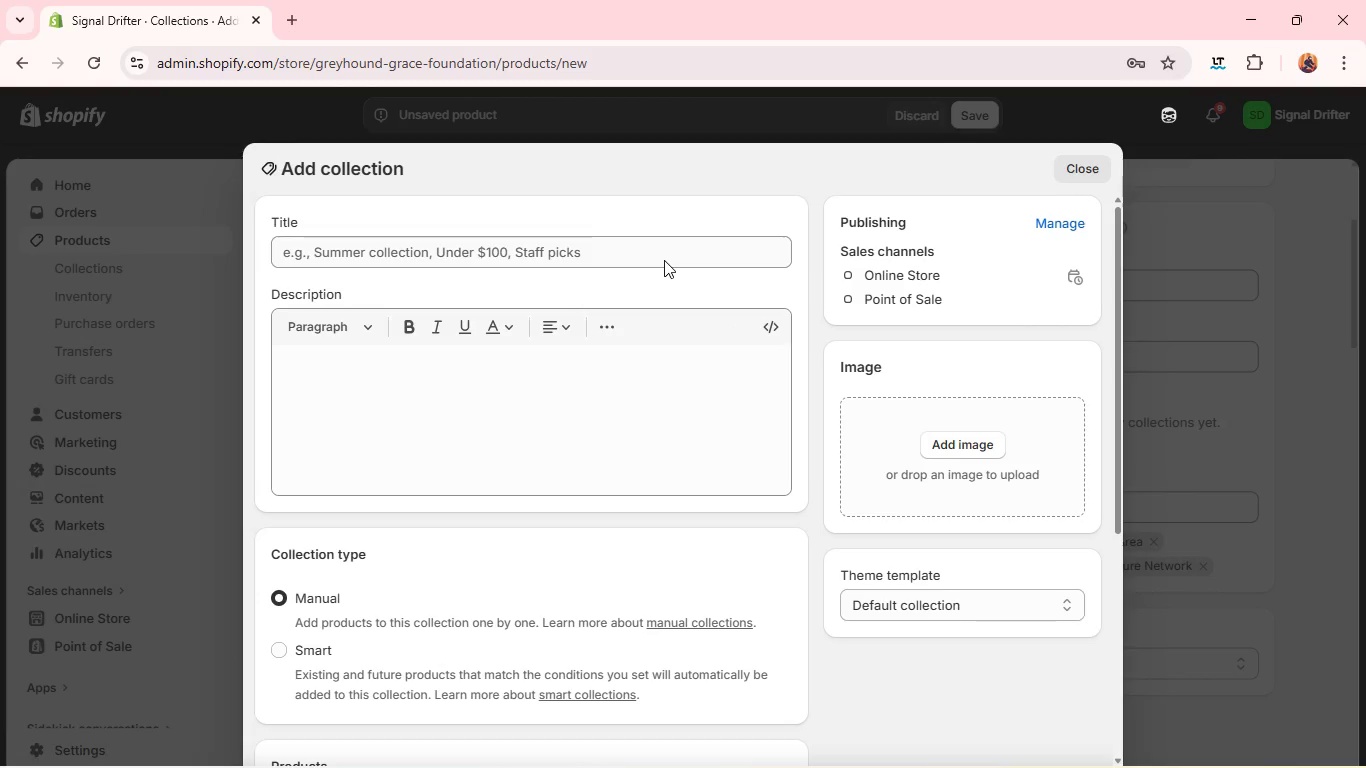 
left_click([664, 260])
 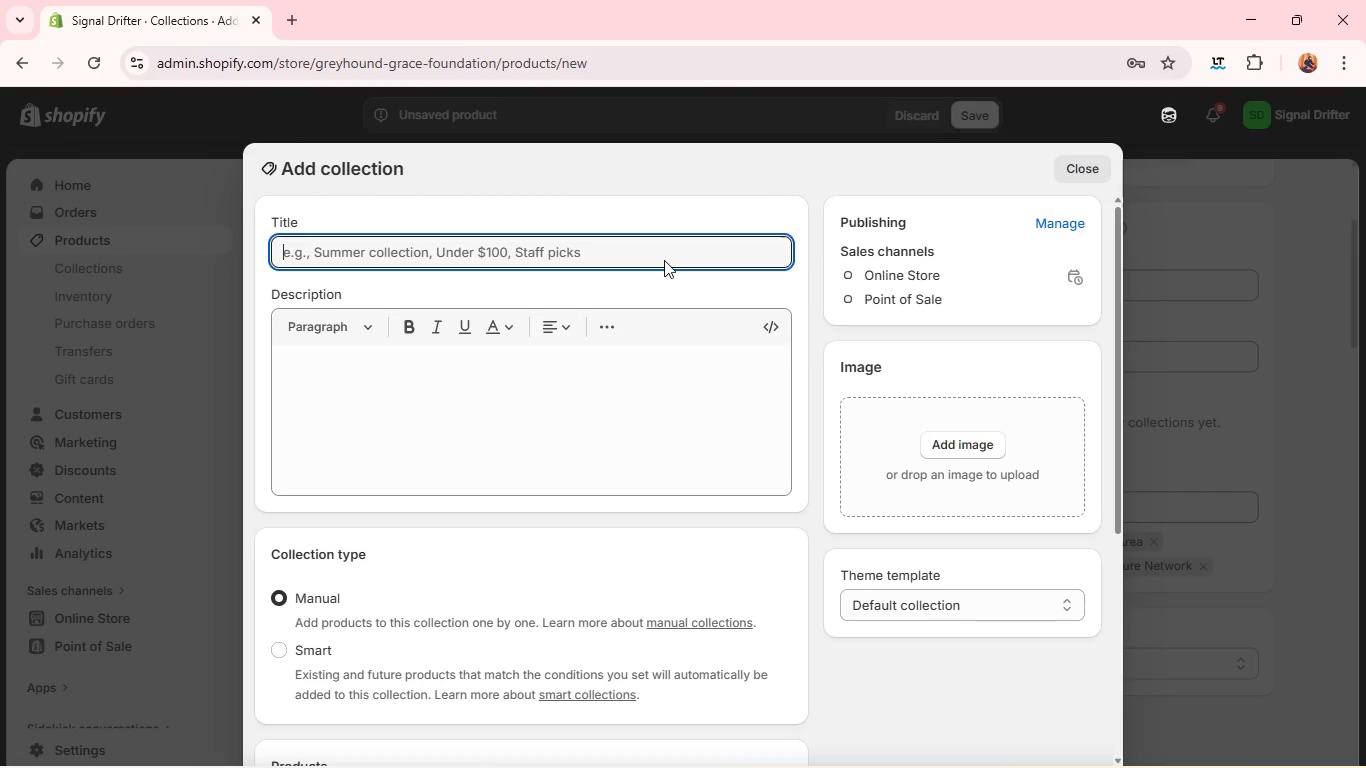 
type(professional KITS)
 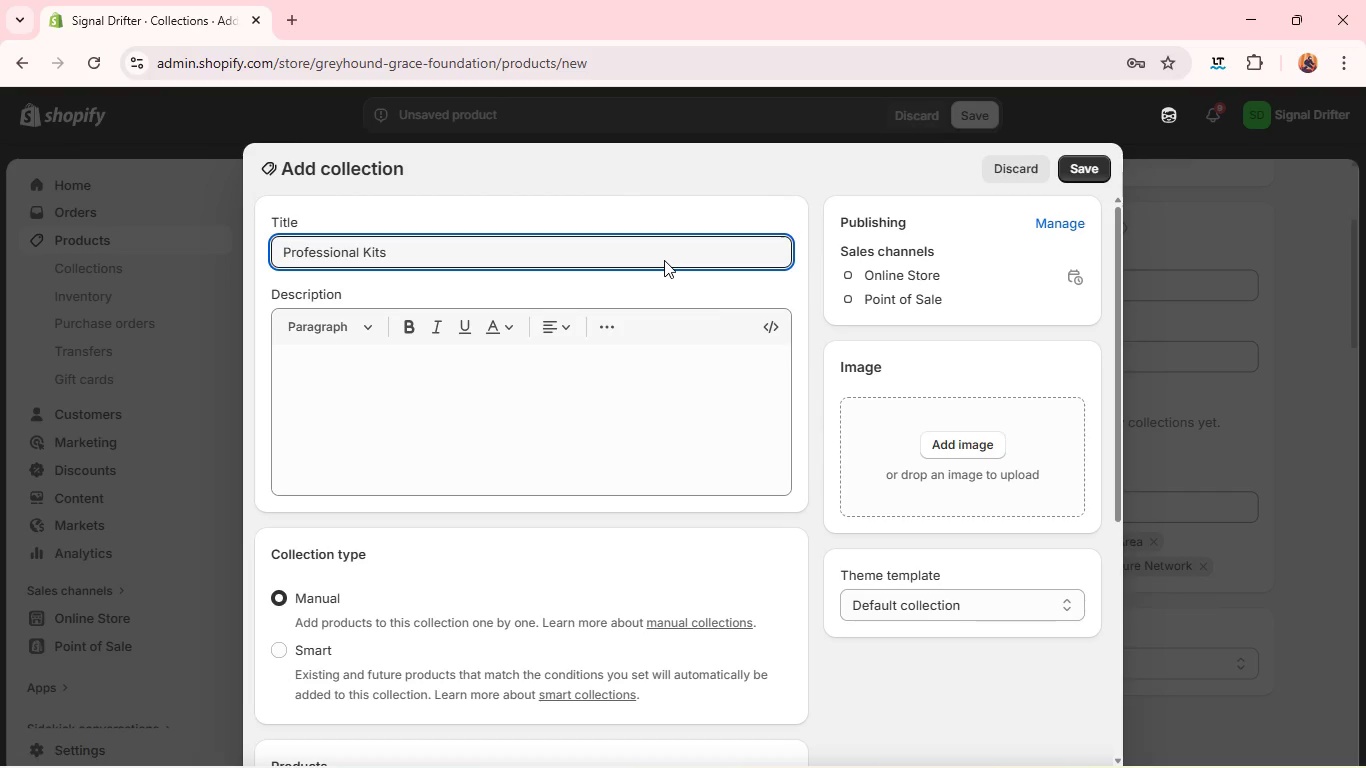 
key(Control+A)
 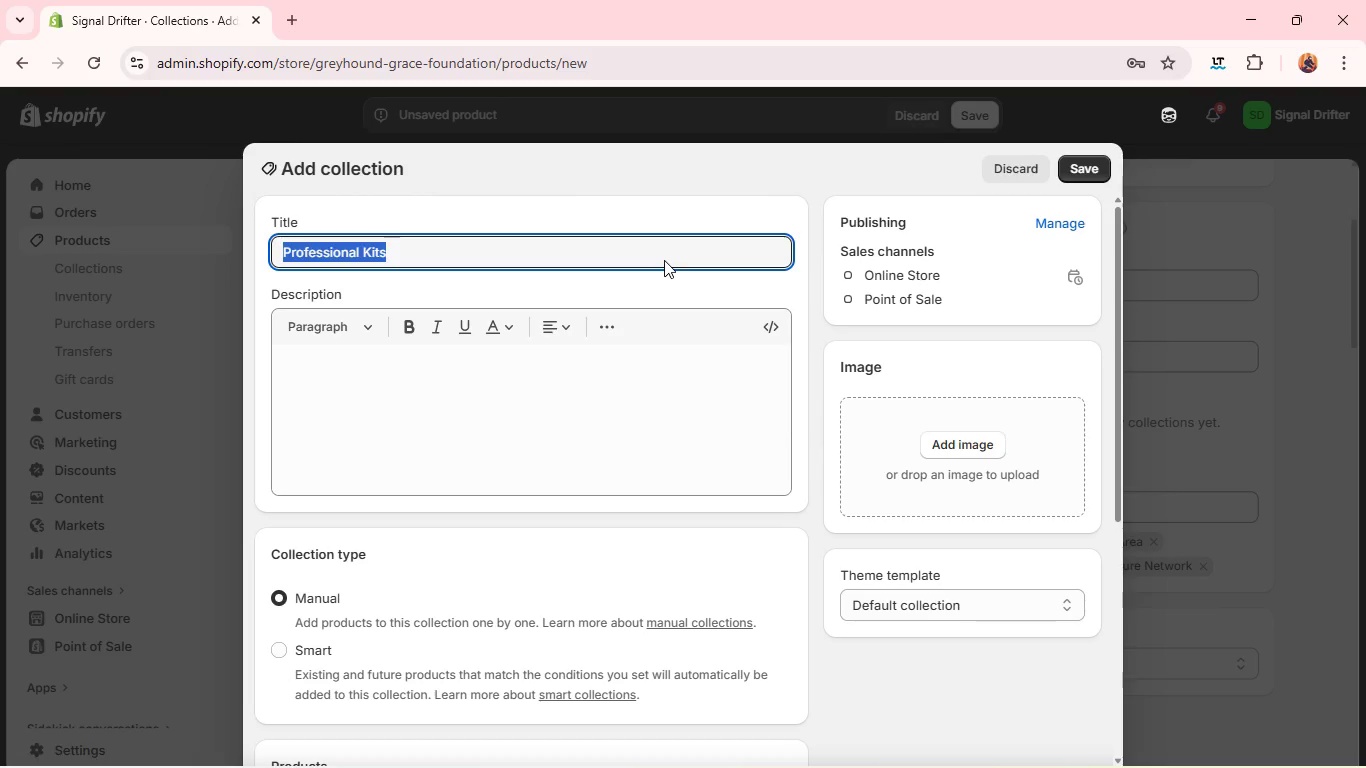 
key(Control+C)
 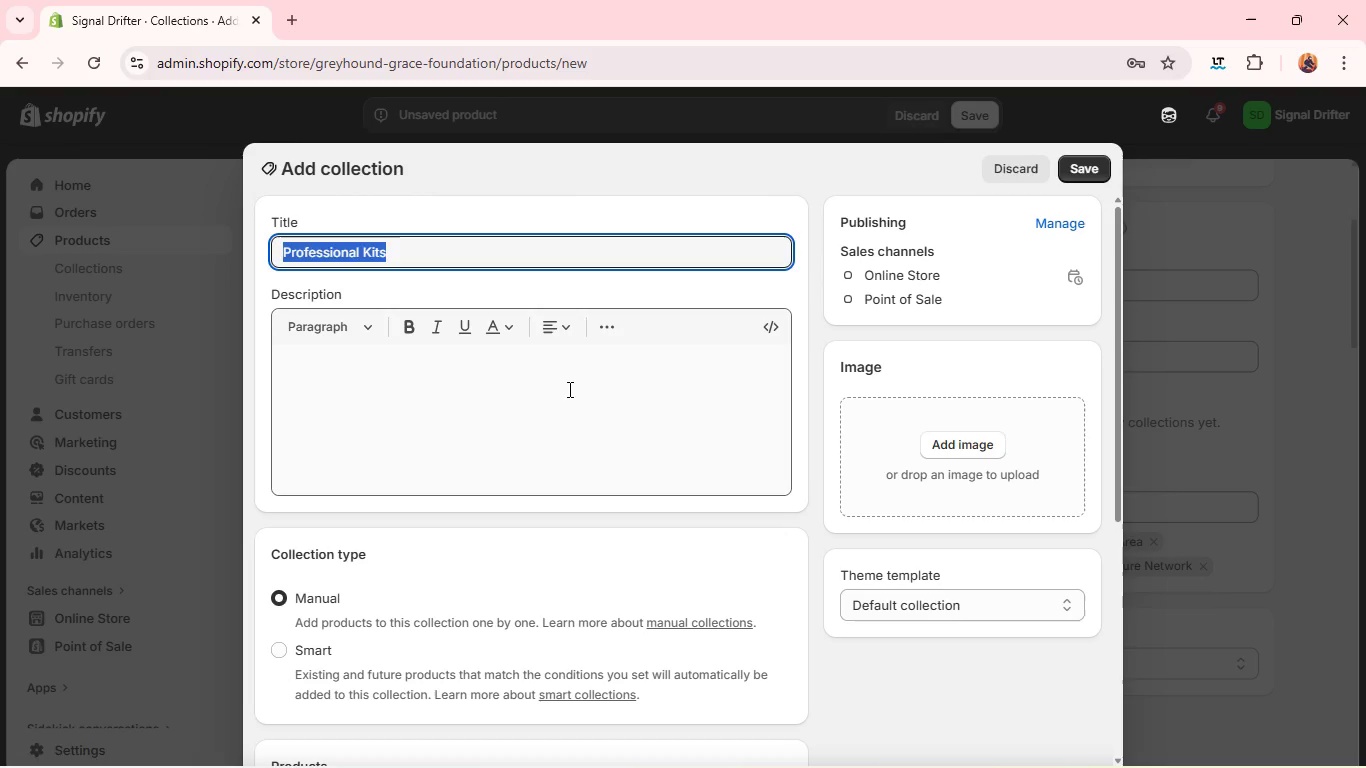 
left_click([568, 389])
 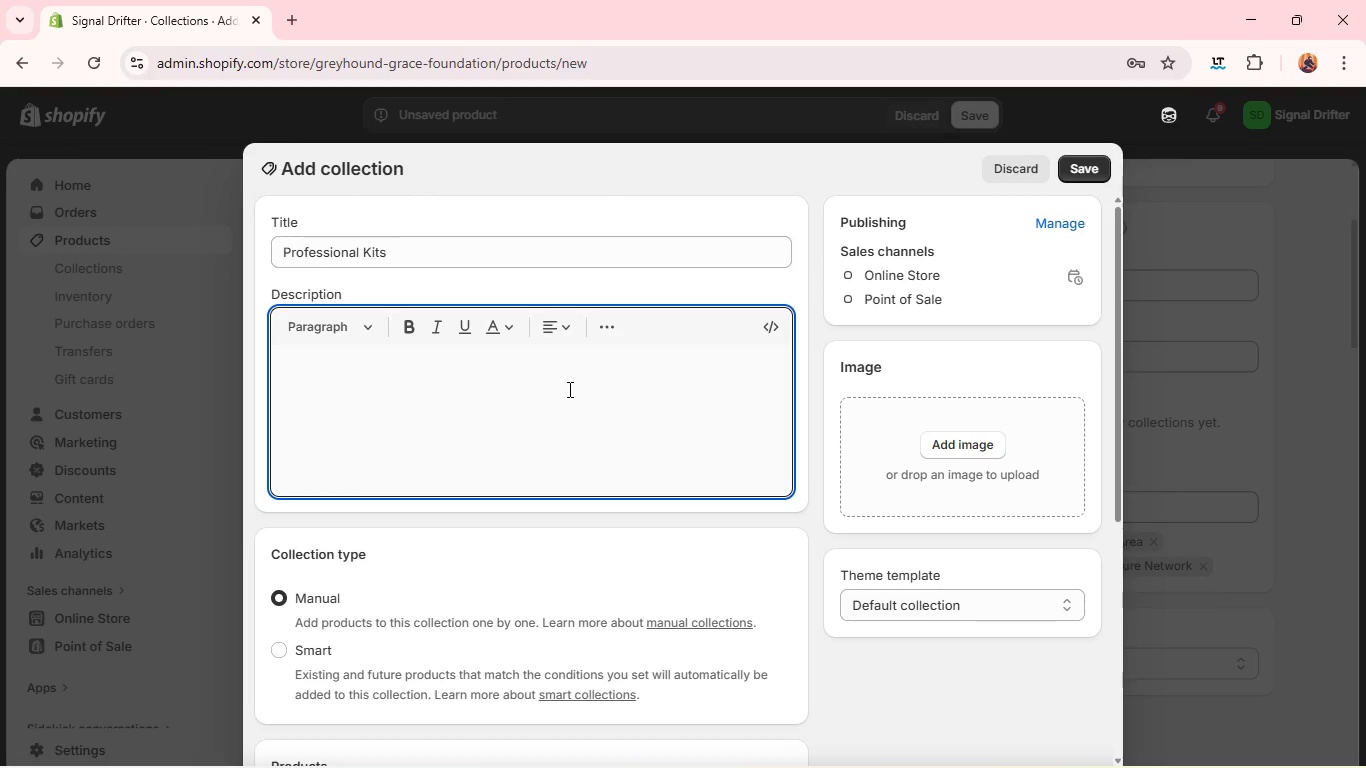 
key(Control+V)
 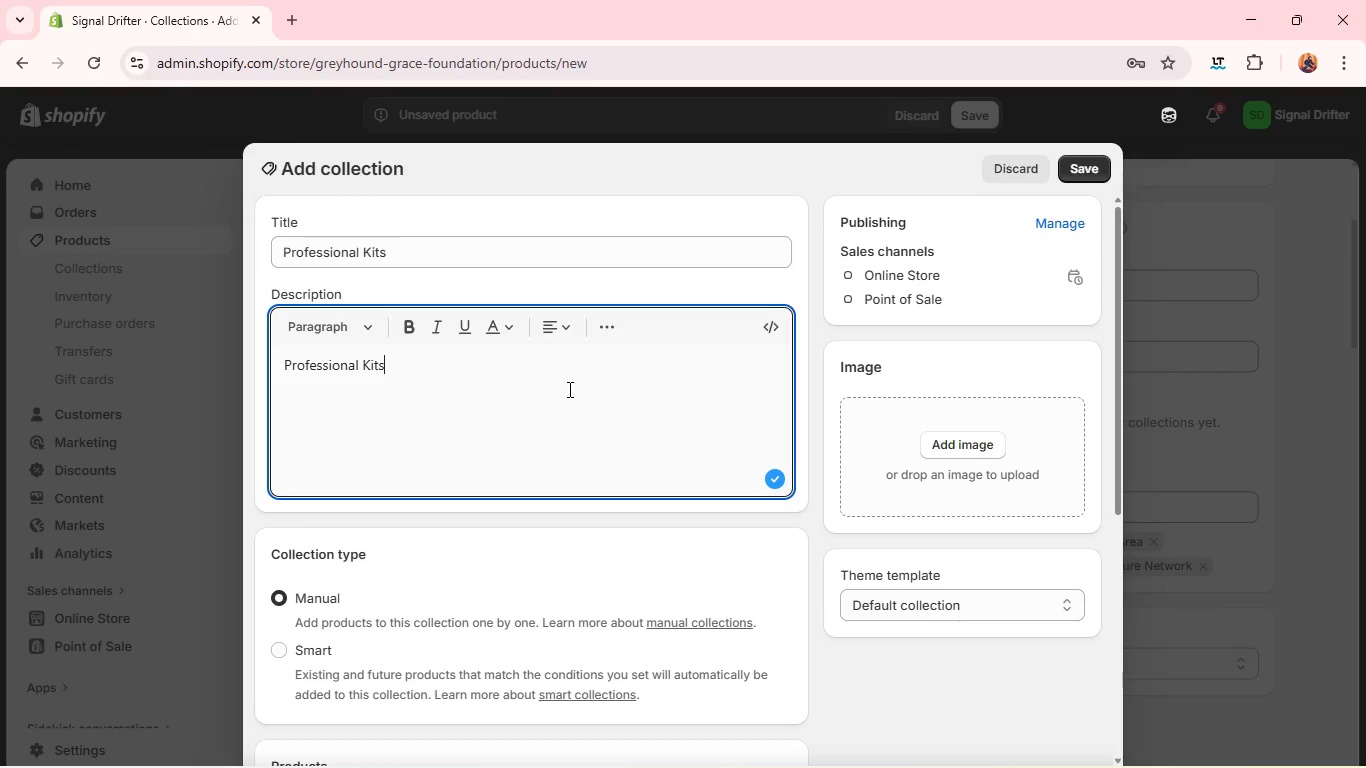 
hold_key(key=ControlLeft, duration=1.17)
left_click([568, 389])
 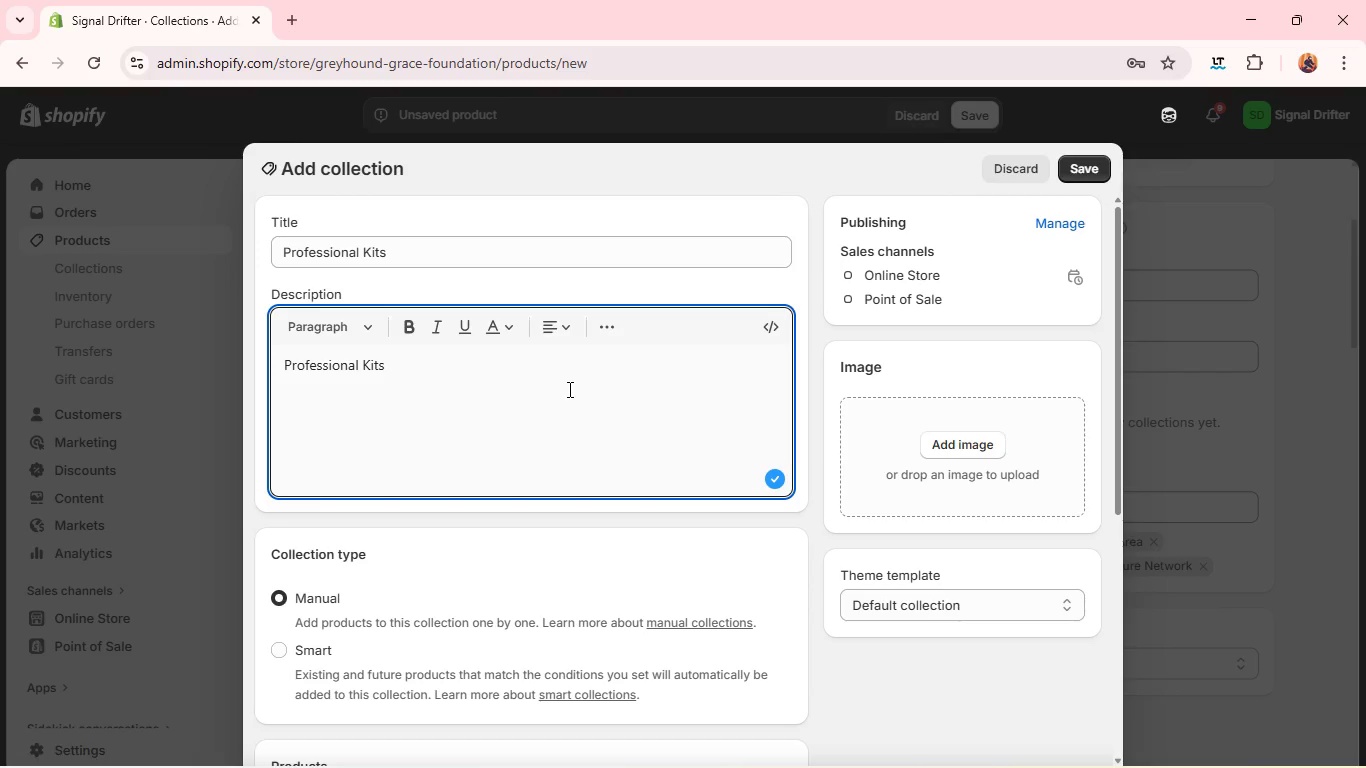 
key(A)
 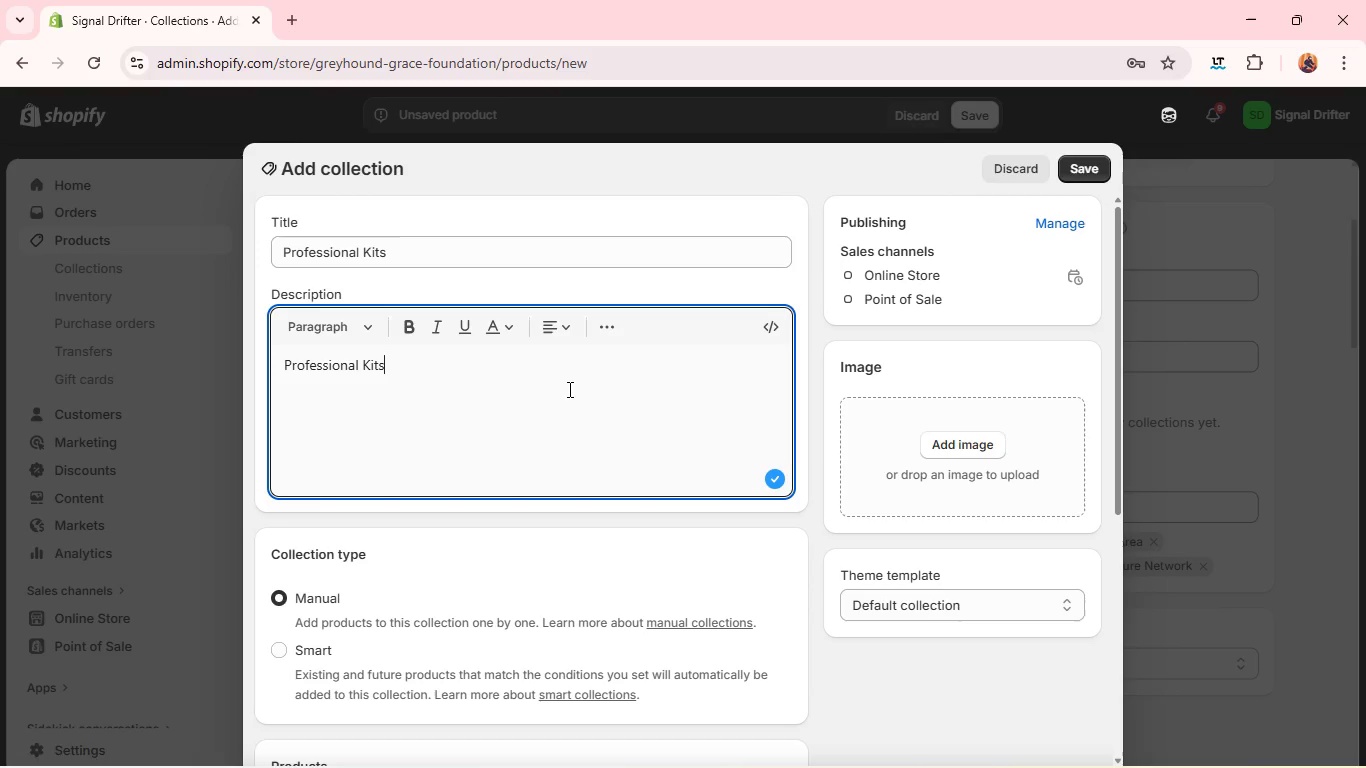 
key(Control+A)
 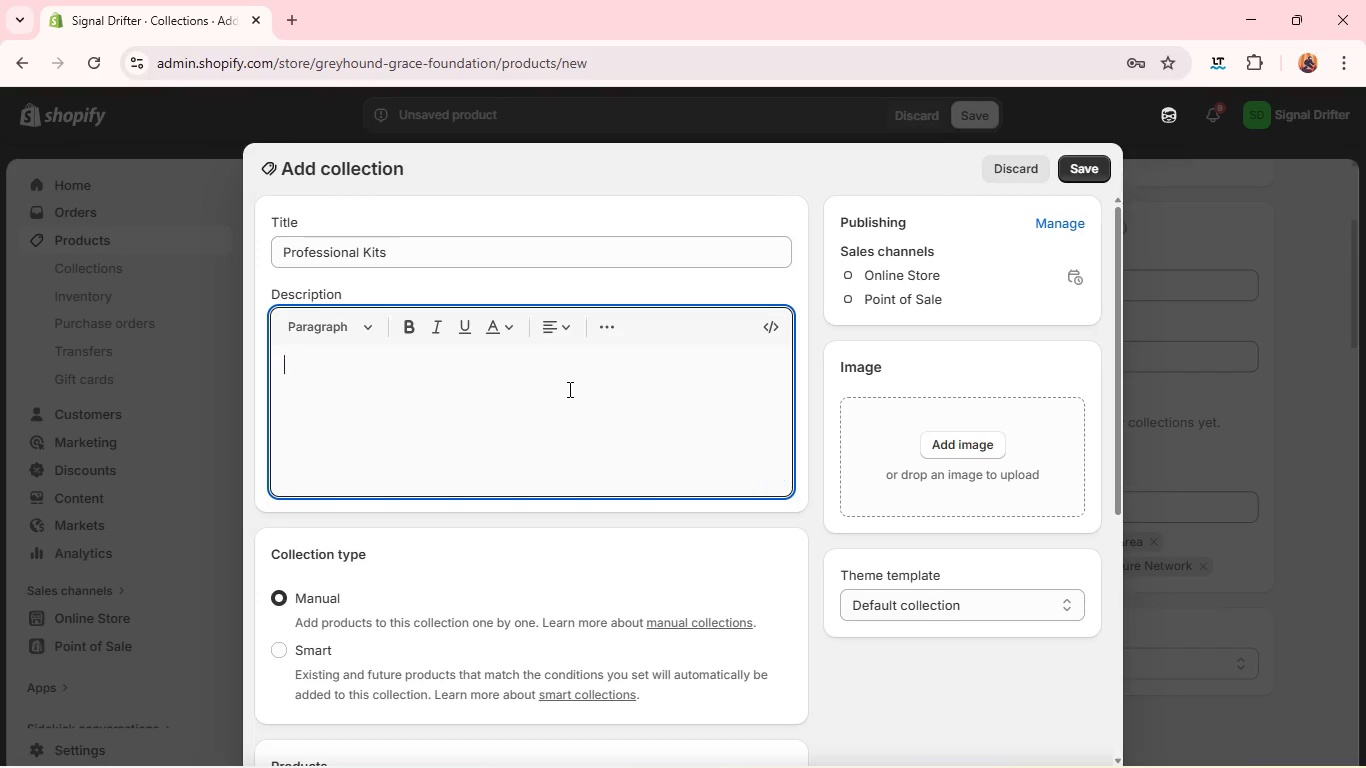 
key(Backspace)
 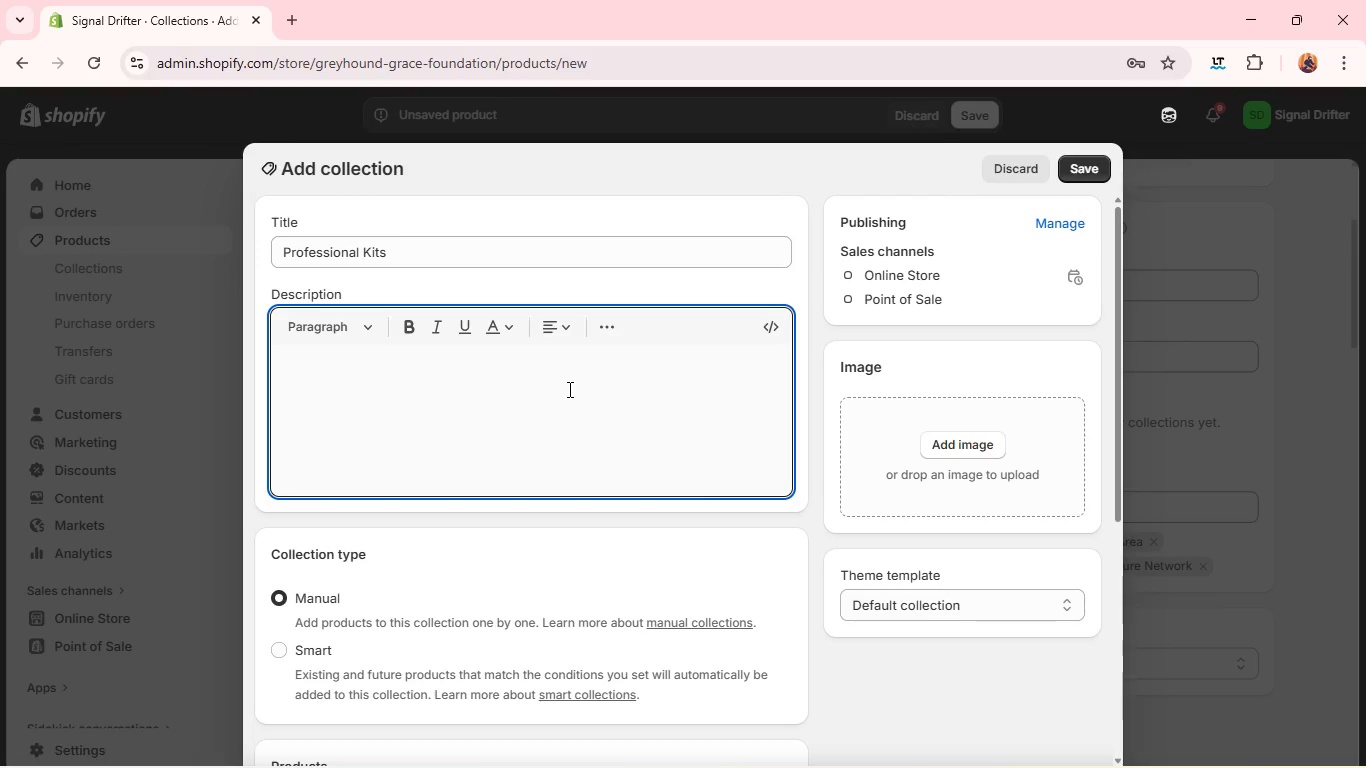 
wait(6.83)
 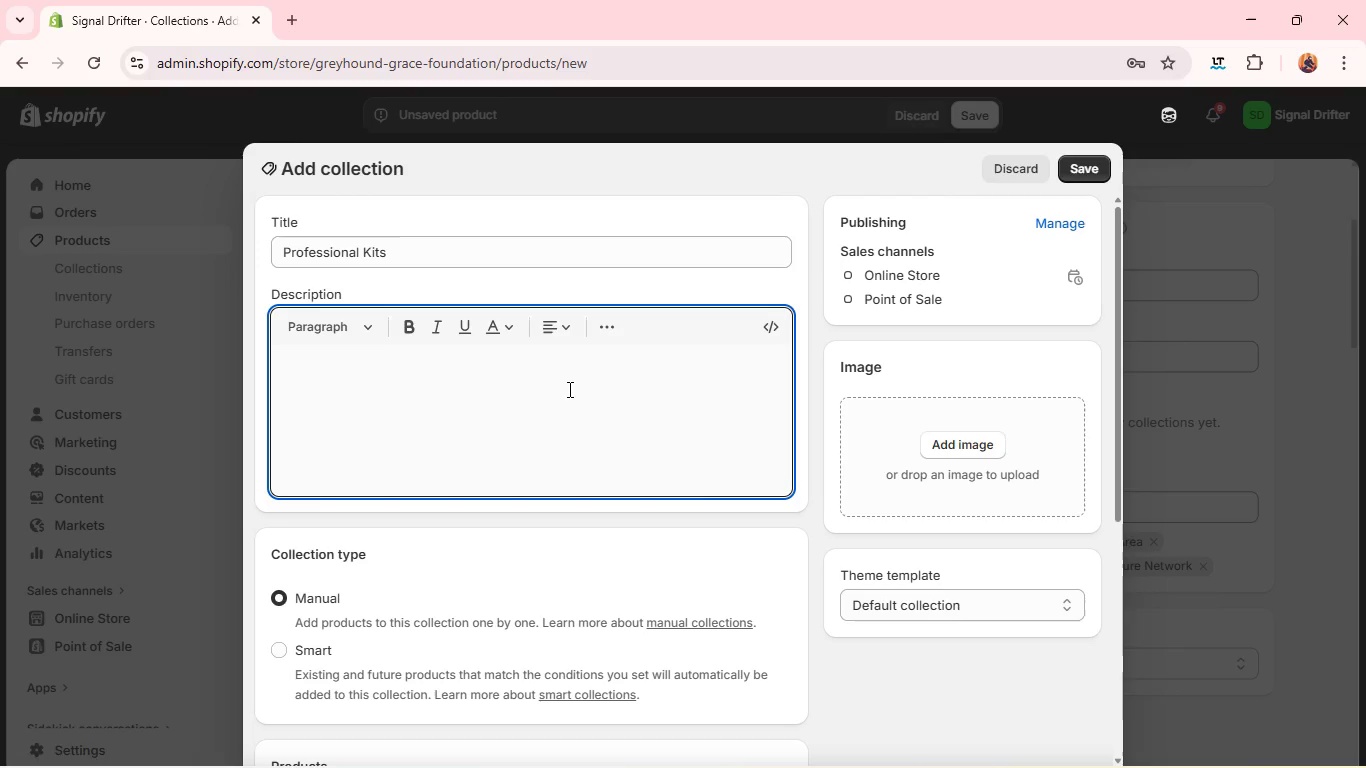 
left_click([1095, 165])
 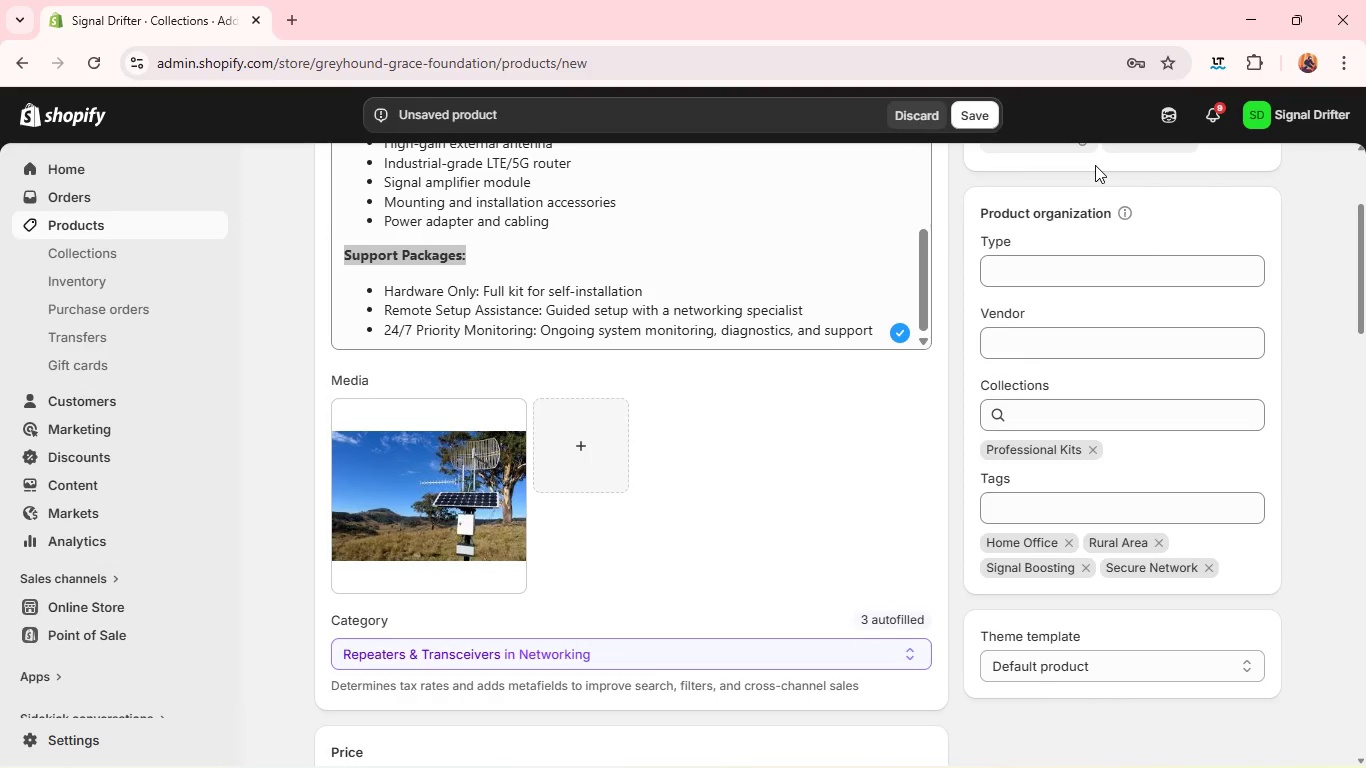 
wait(8.53)
 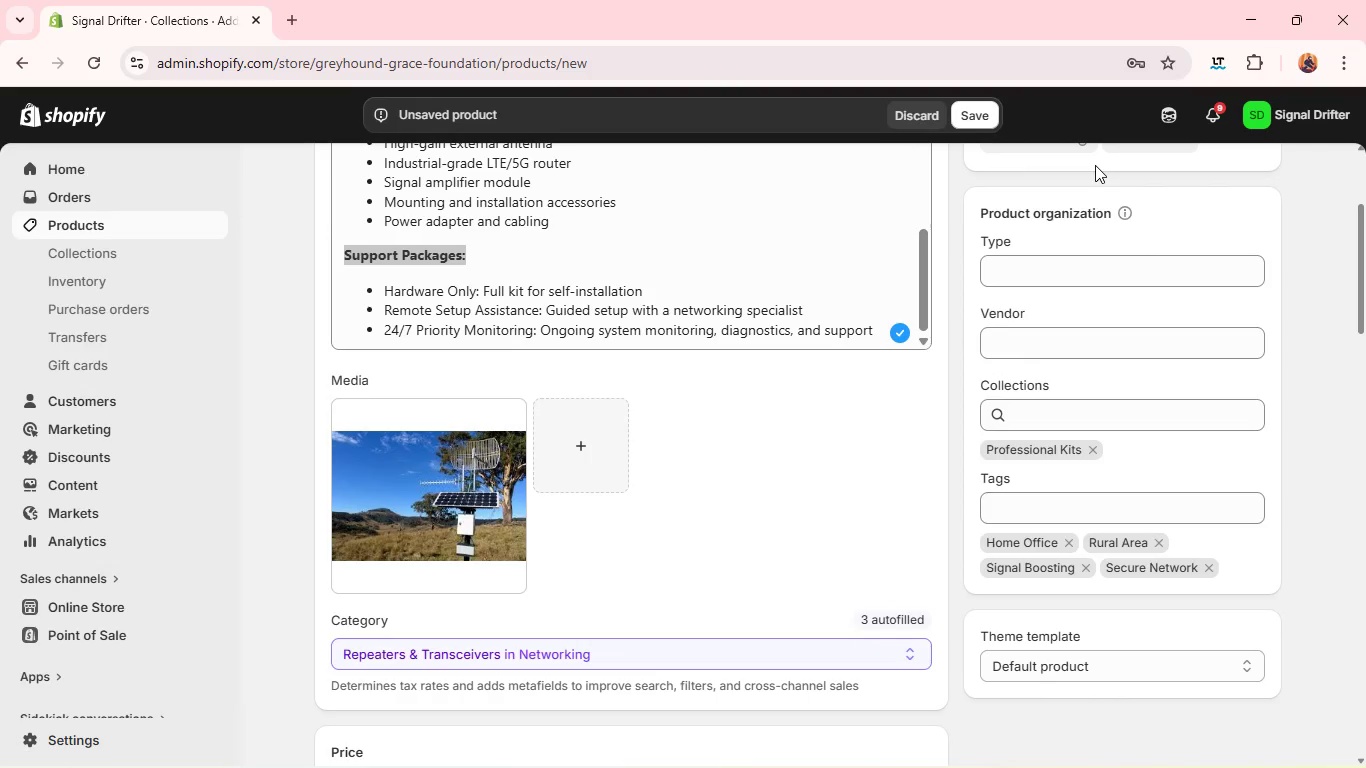 
left_click([993, 110])
 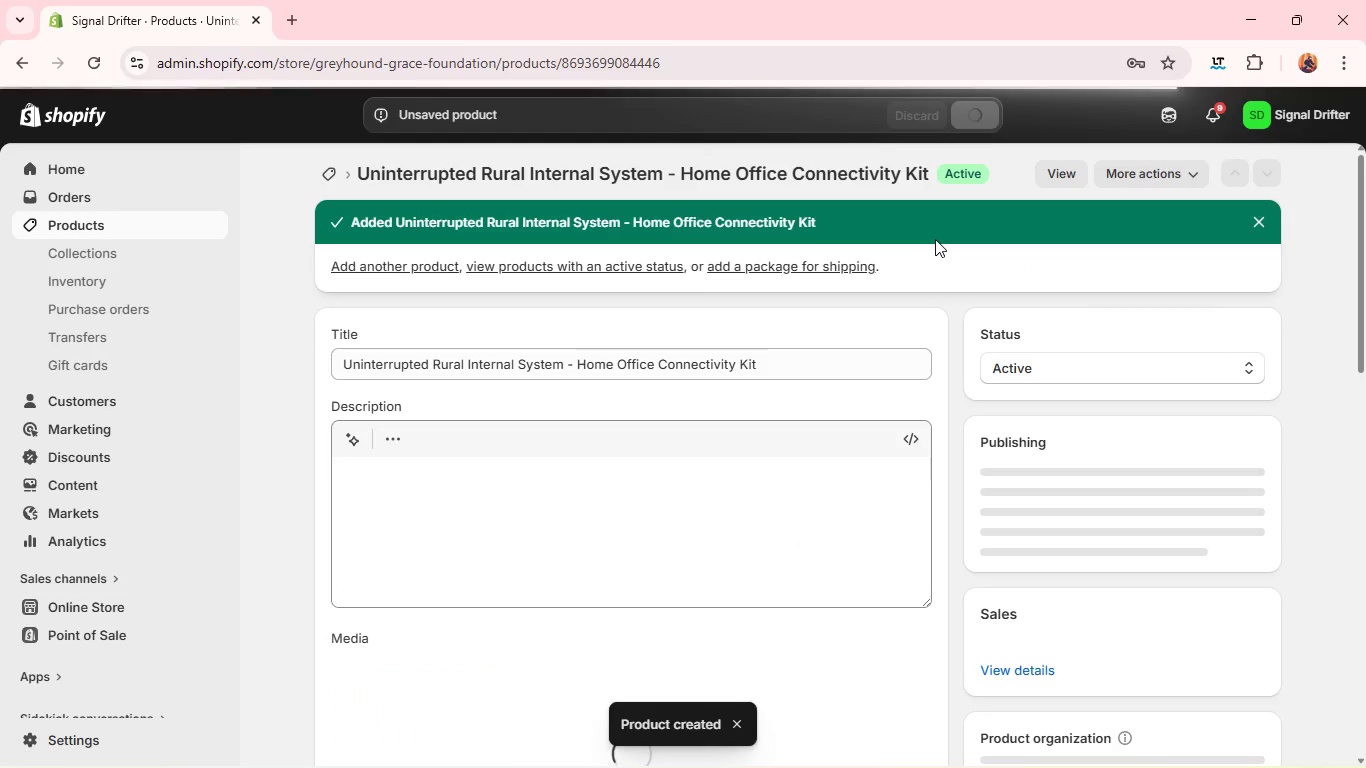 
wait(16.73)
 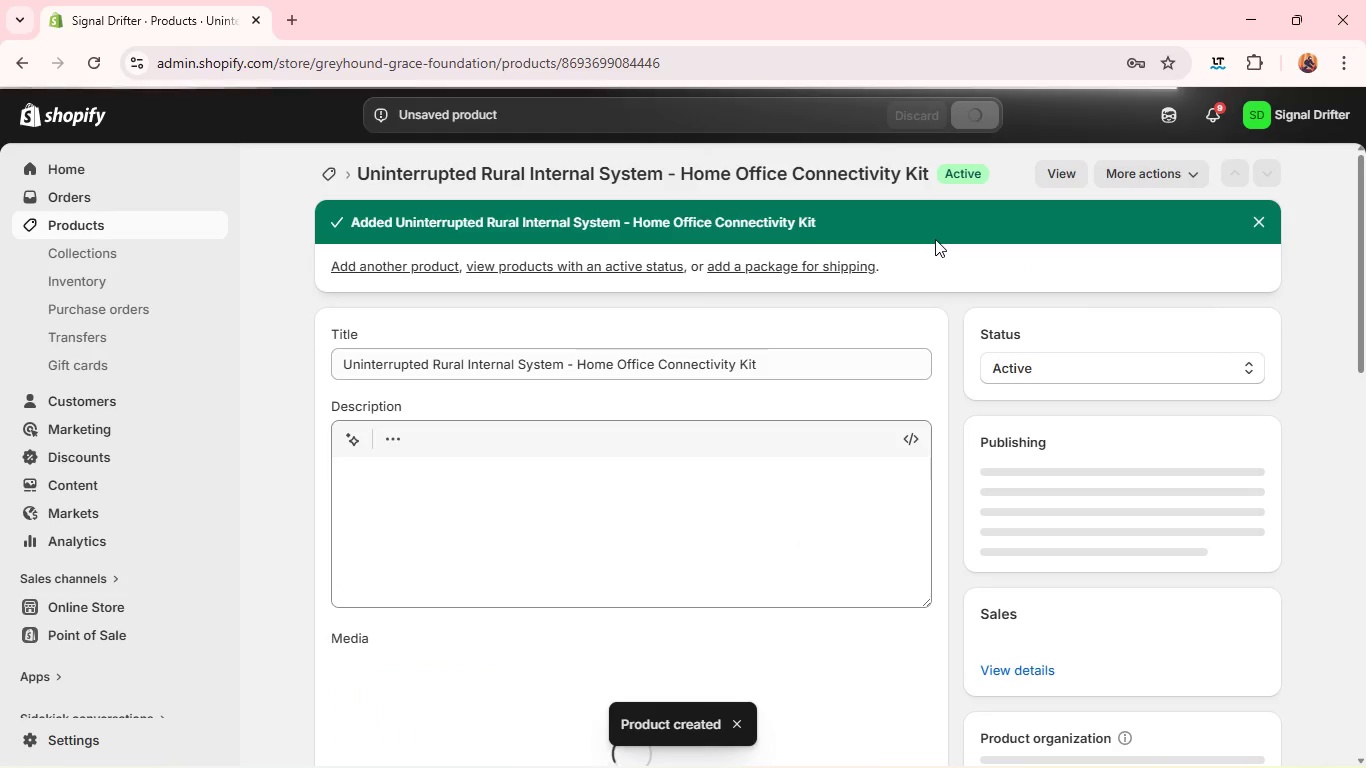 
left_click([1187, 175])
 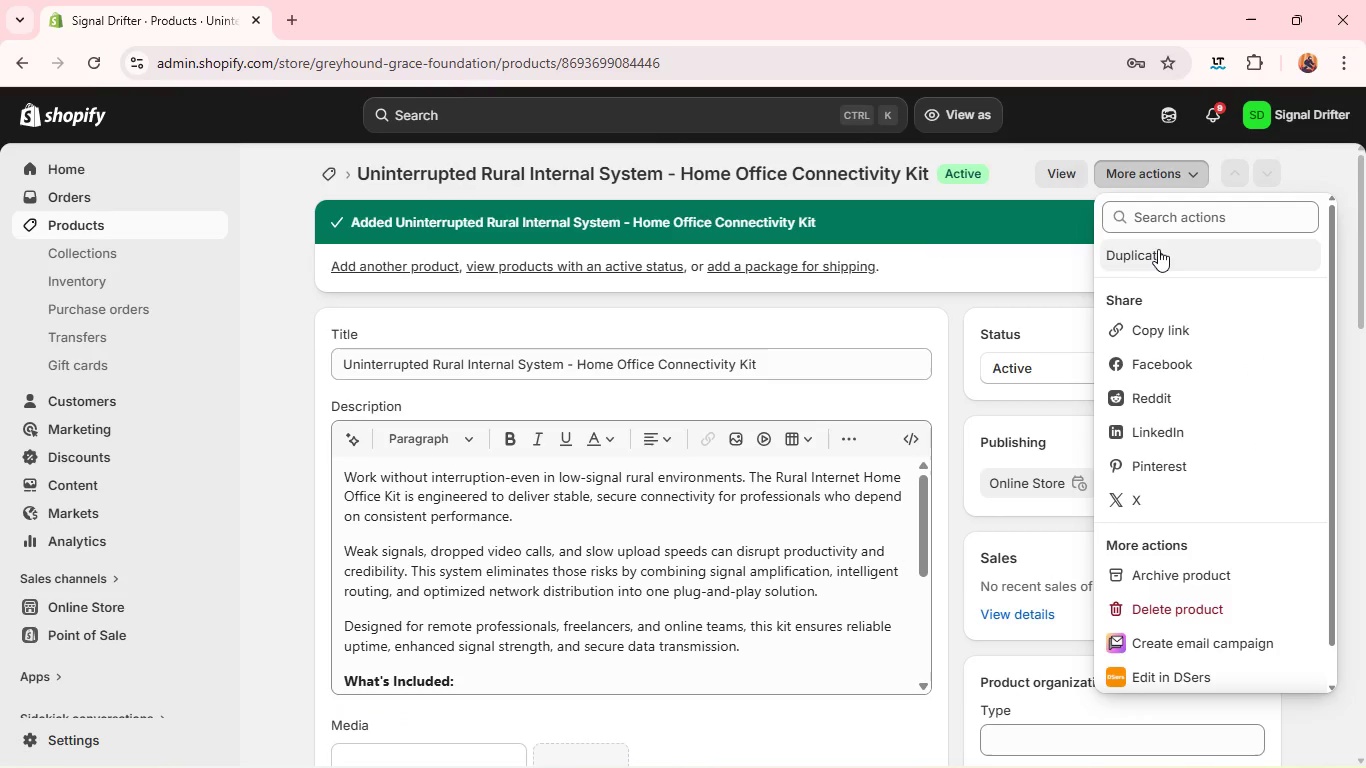 
left_click([1155, 255])
 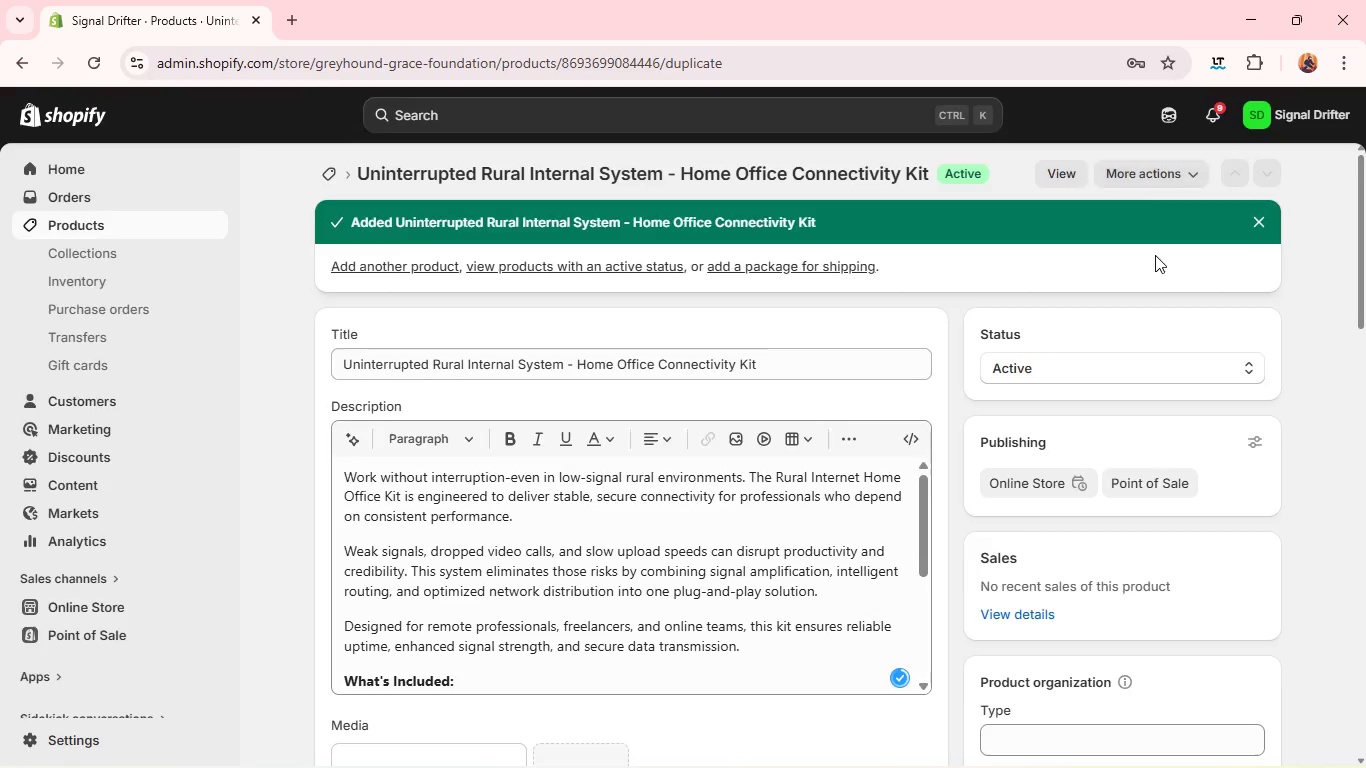 
wait(8.38)
 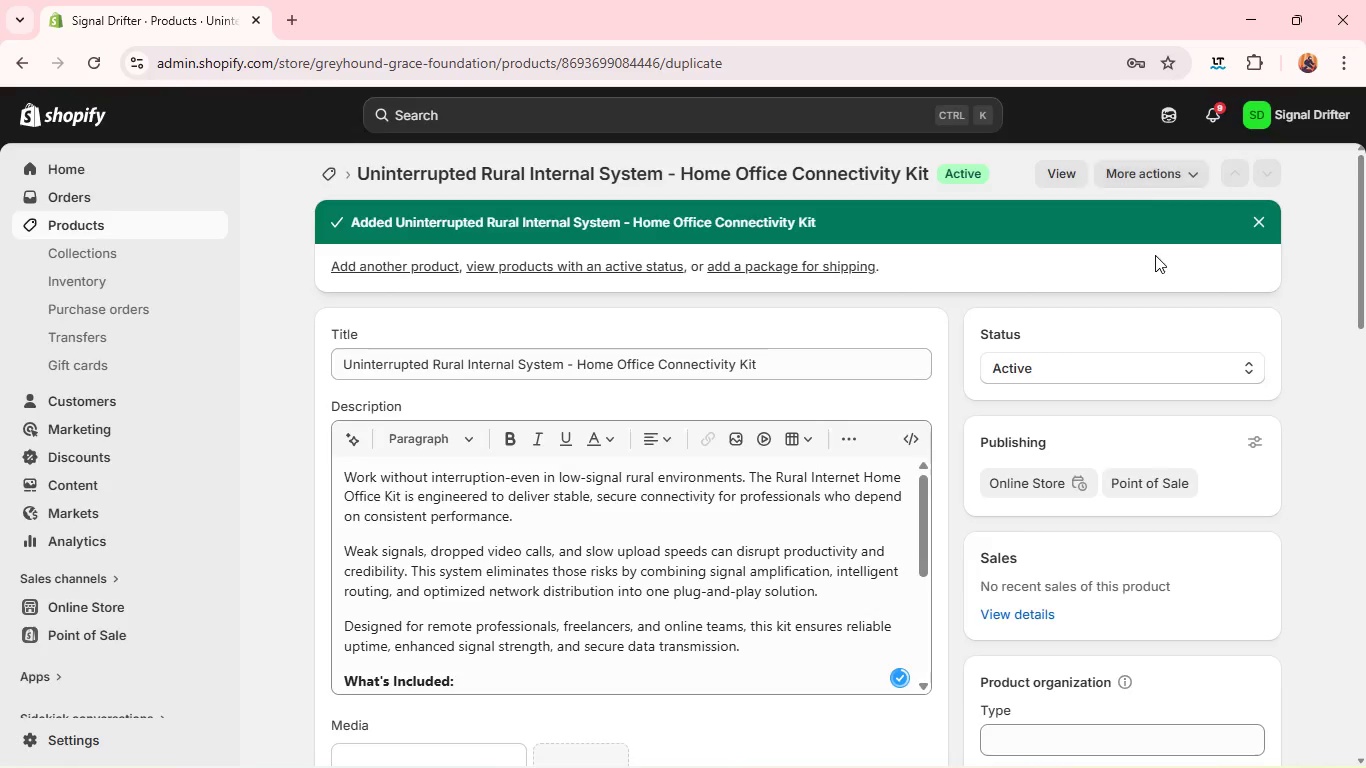 
left_click([876, 660])
 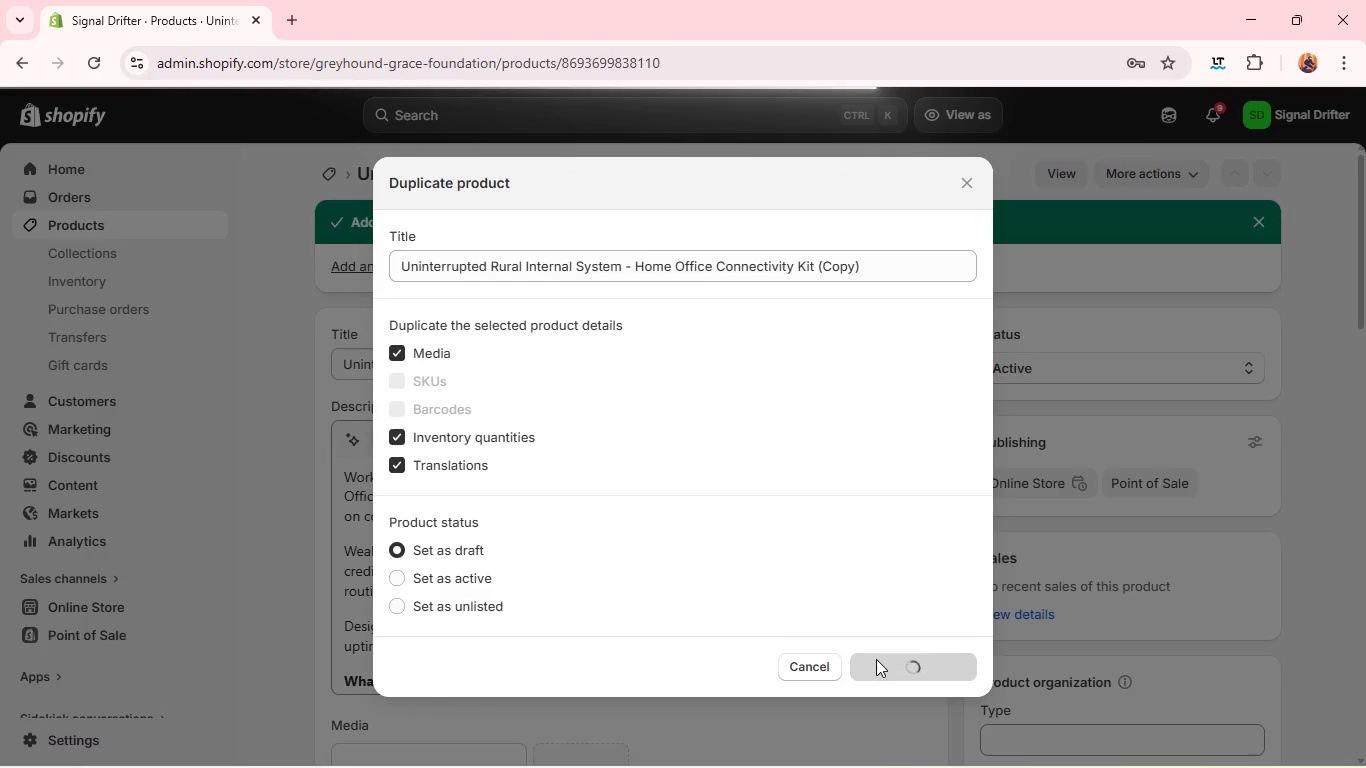 
wait(10.98)
 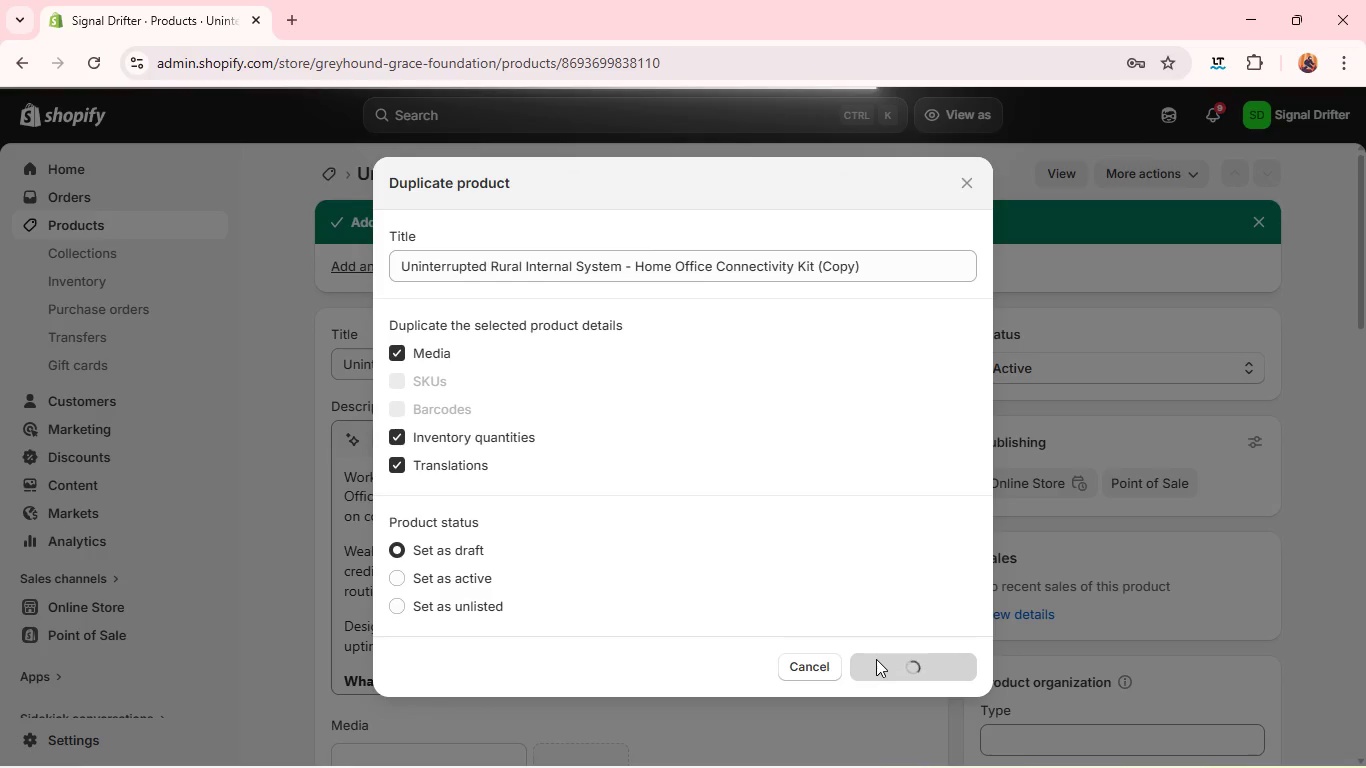 
double_click([755, 260])
 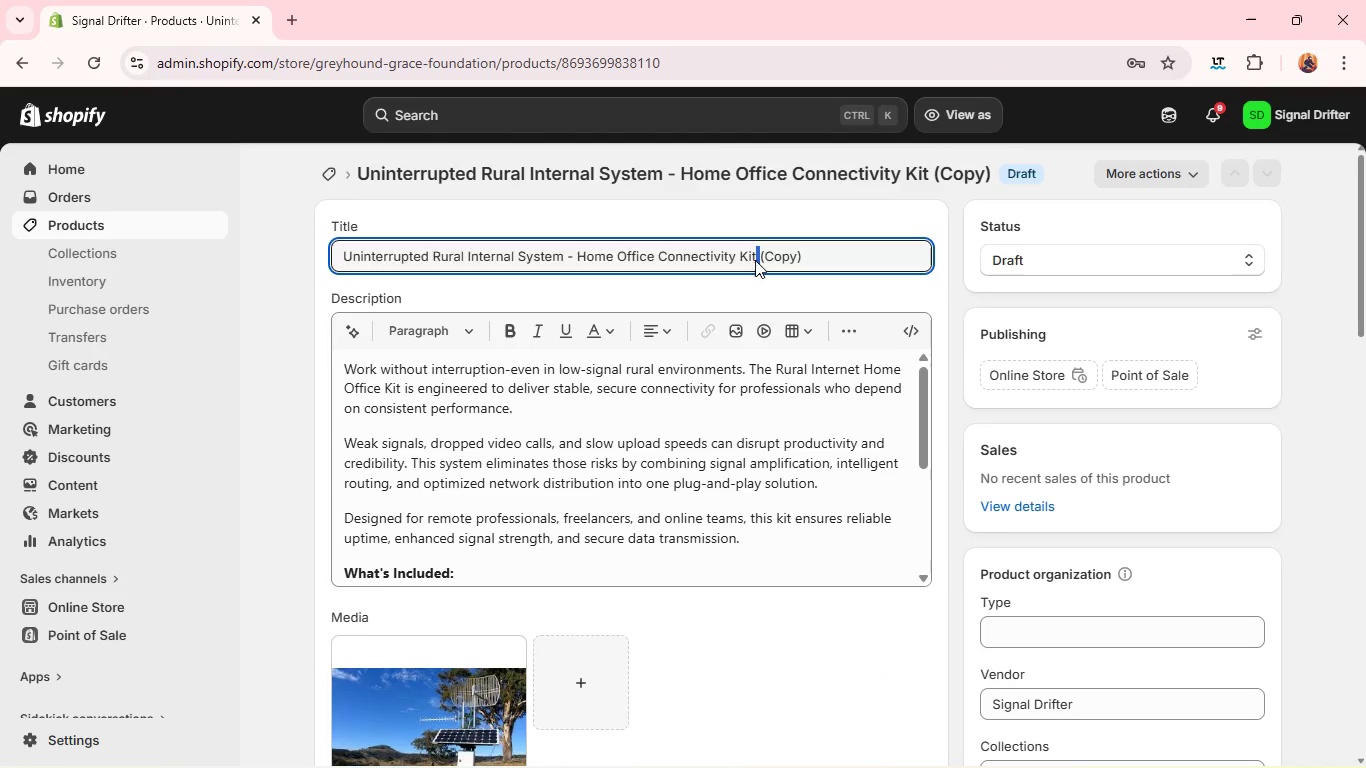 
triple_click([755, 260])
 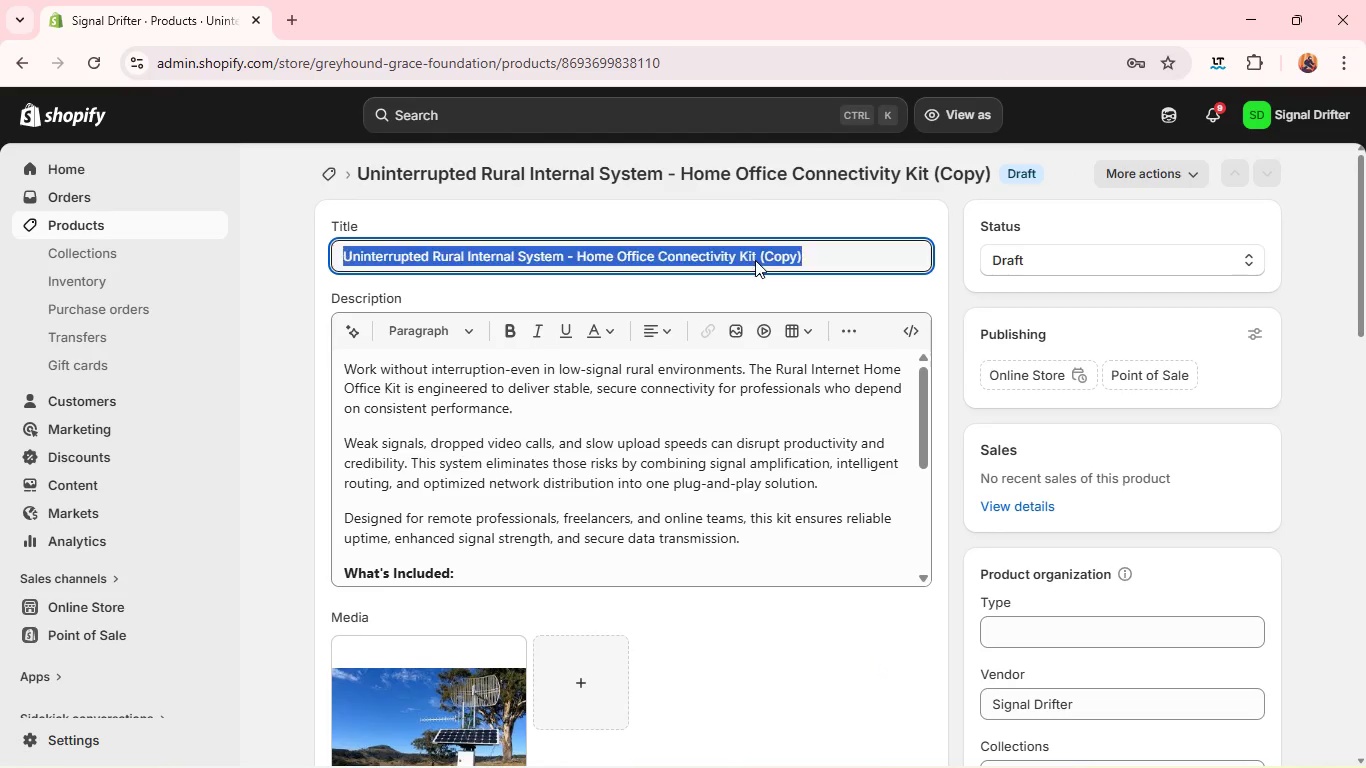 
triple_click([755, 260])
 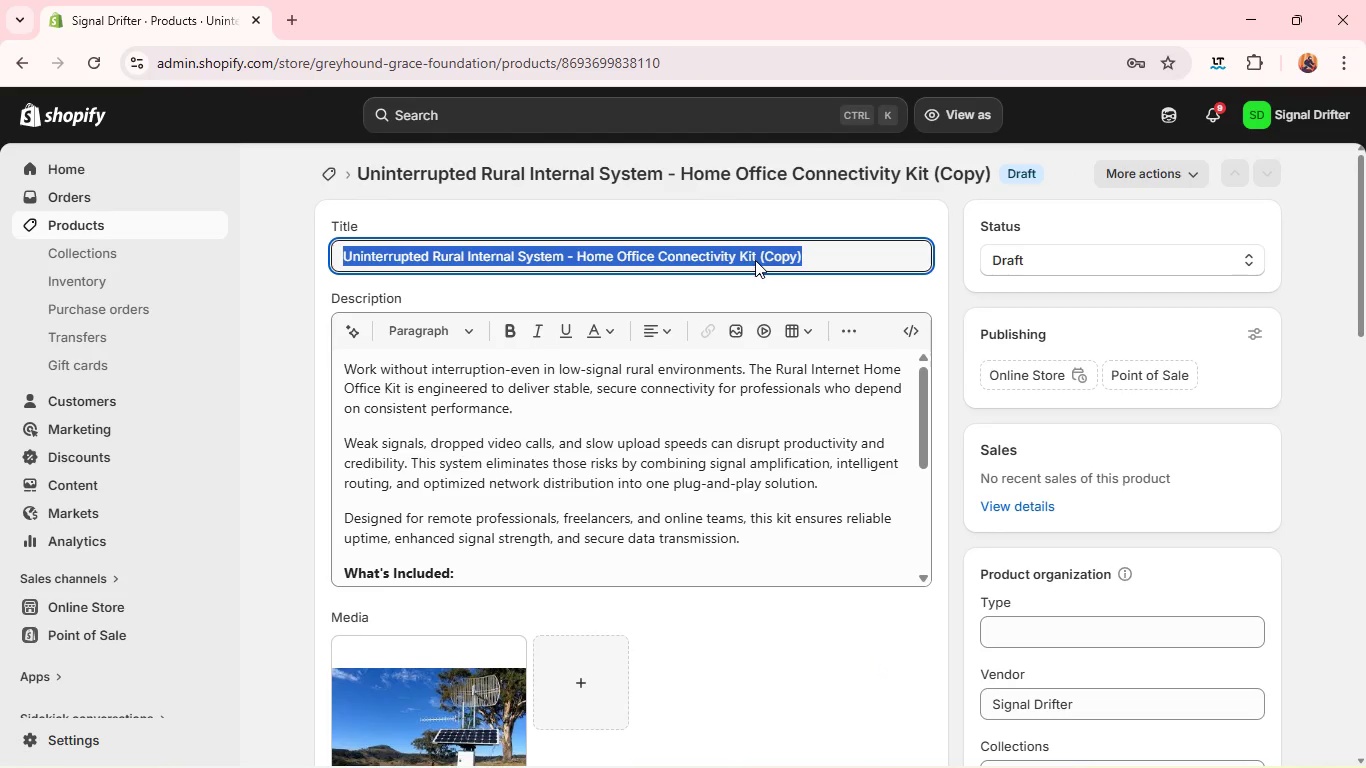 
key(Backspace)
 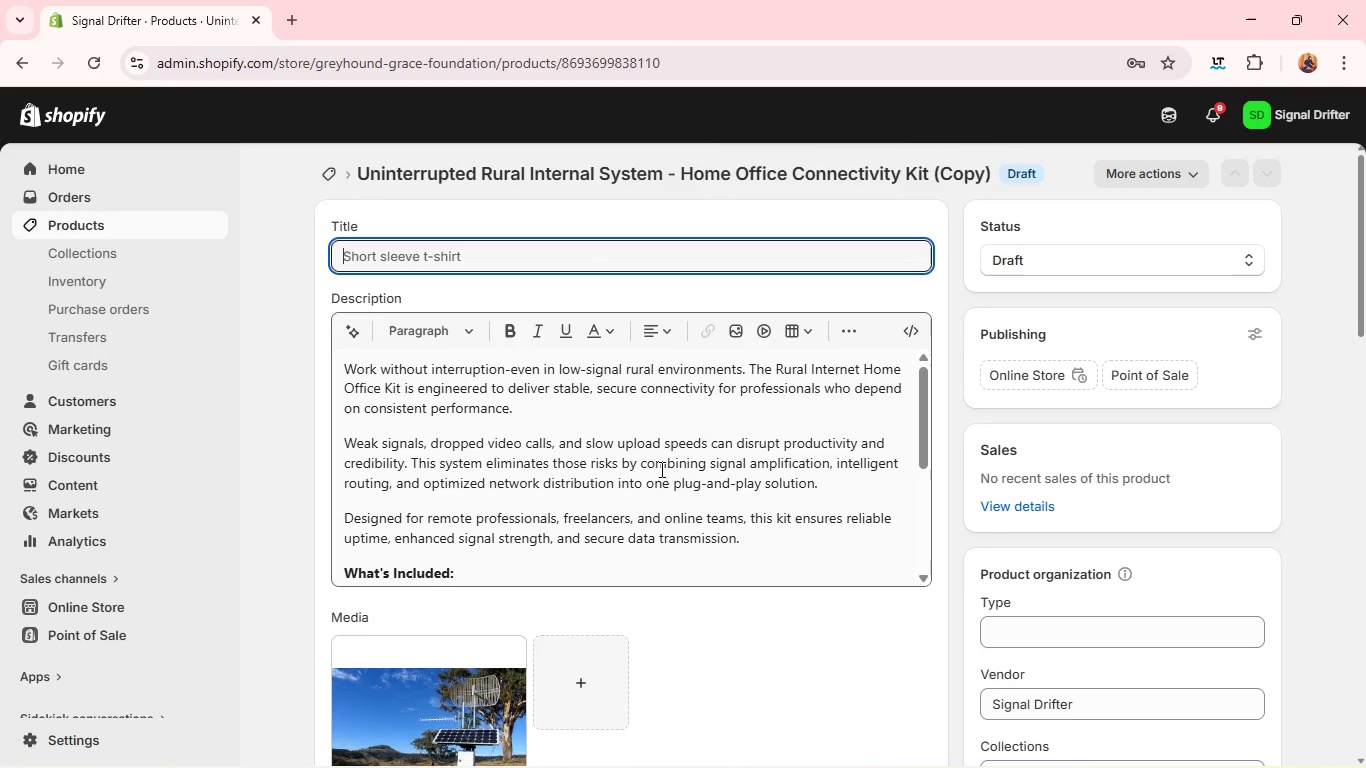 
left_click([659, 476])
 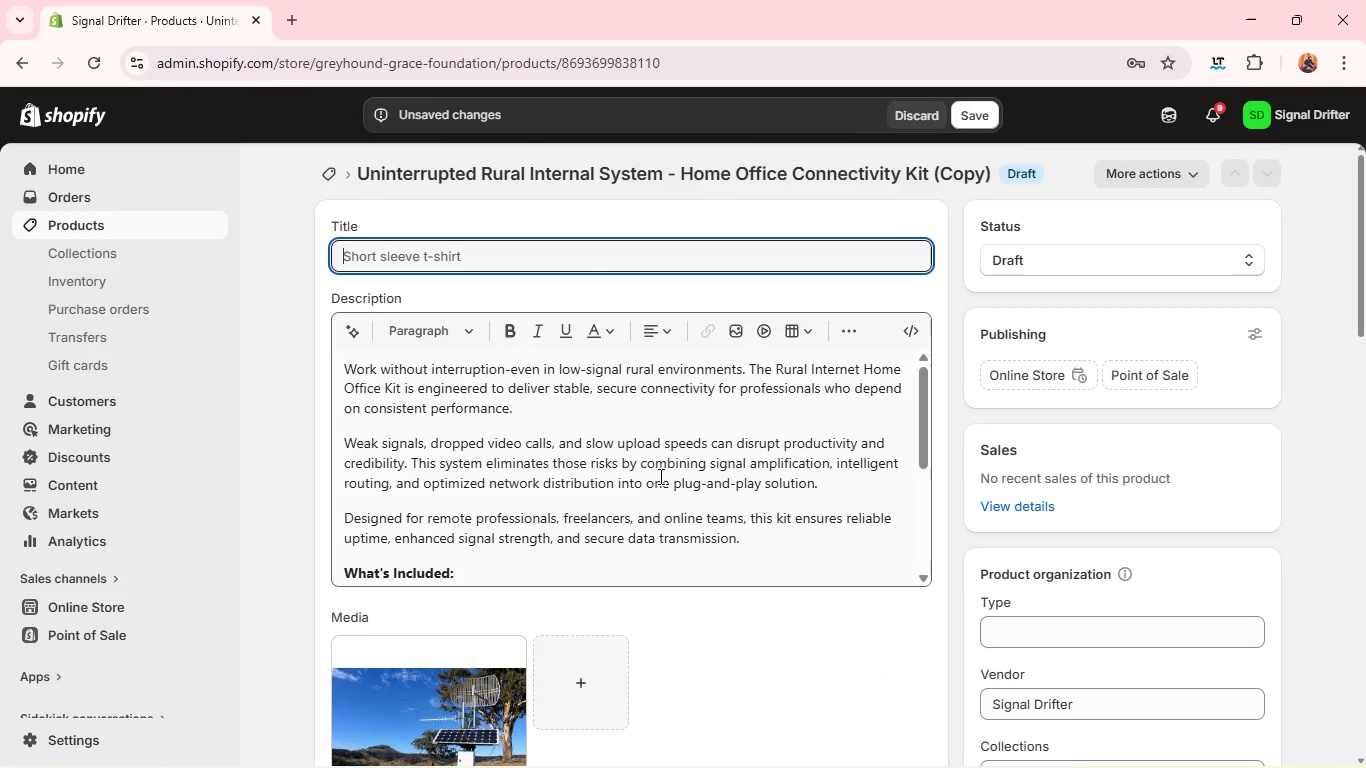 
key(Control+A)
 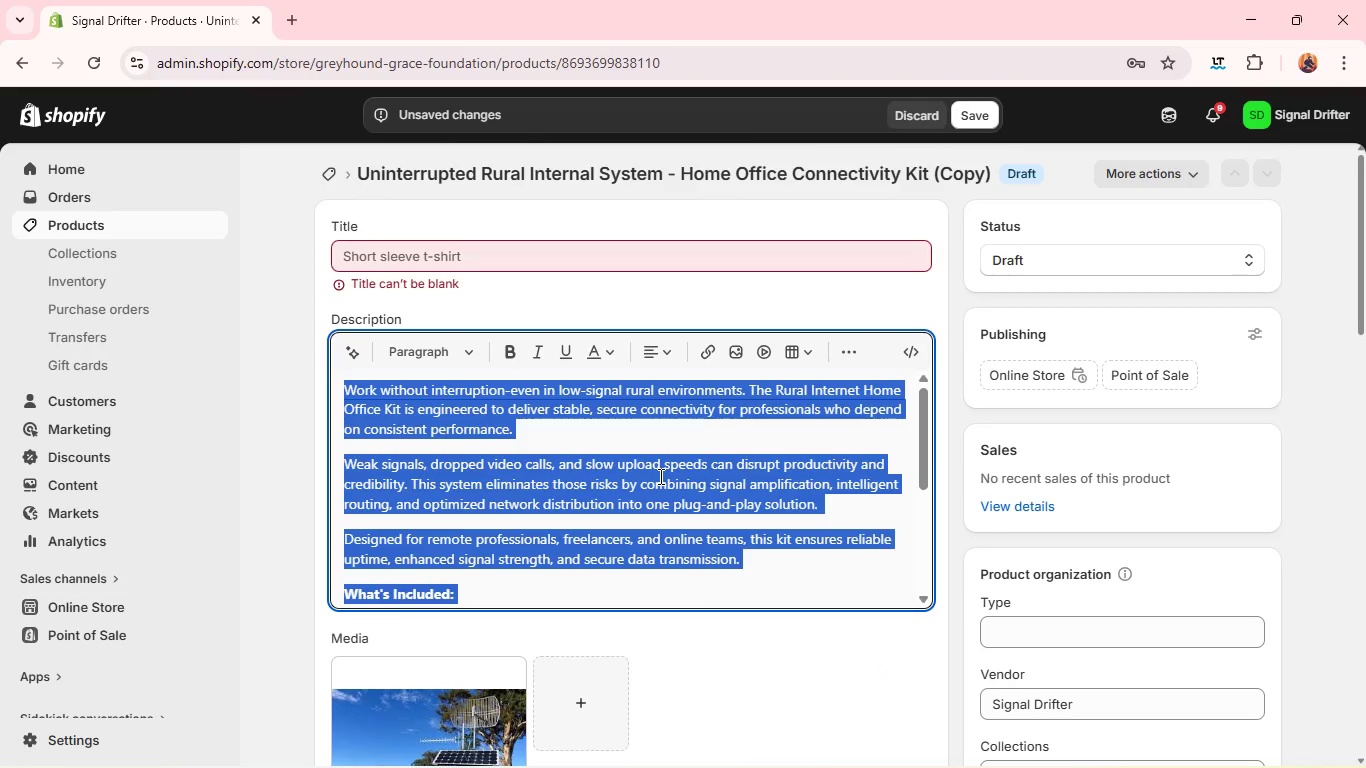 
key(Control+Backspace)
 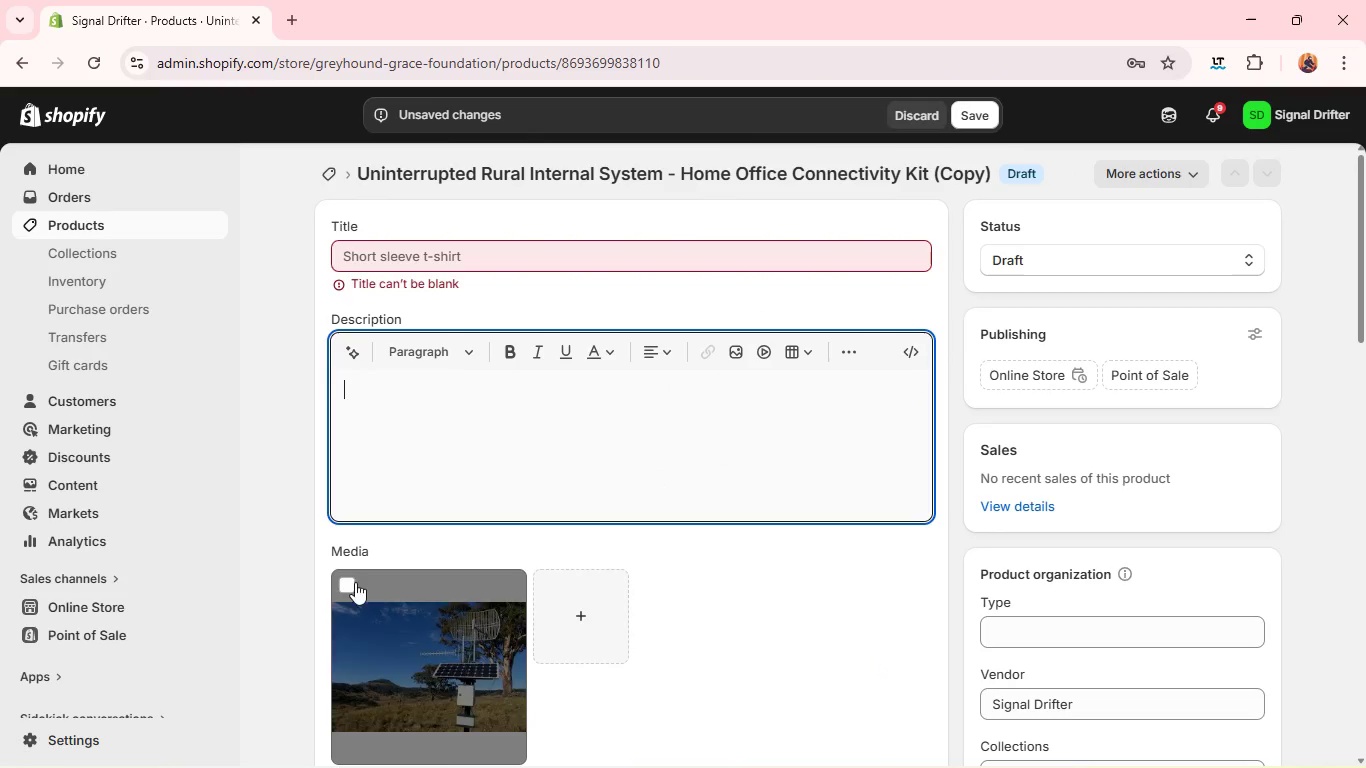 
left_click([352, 583])
 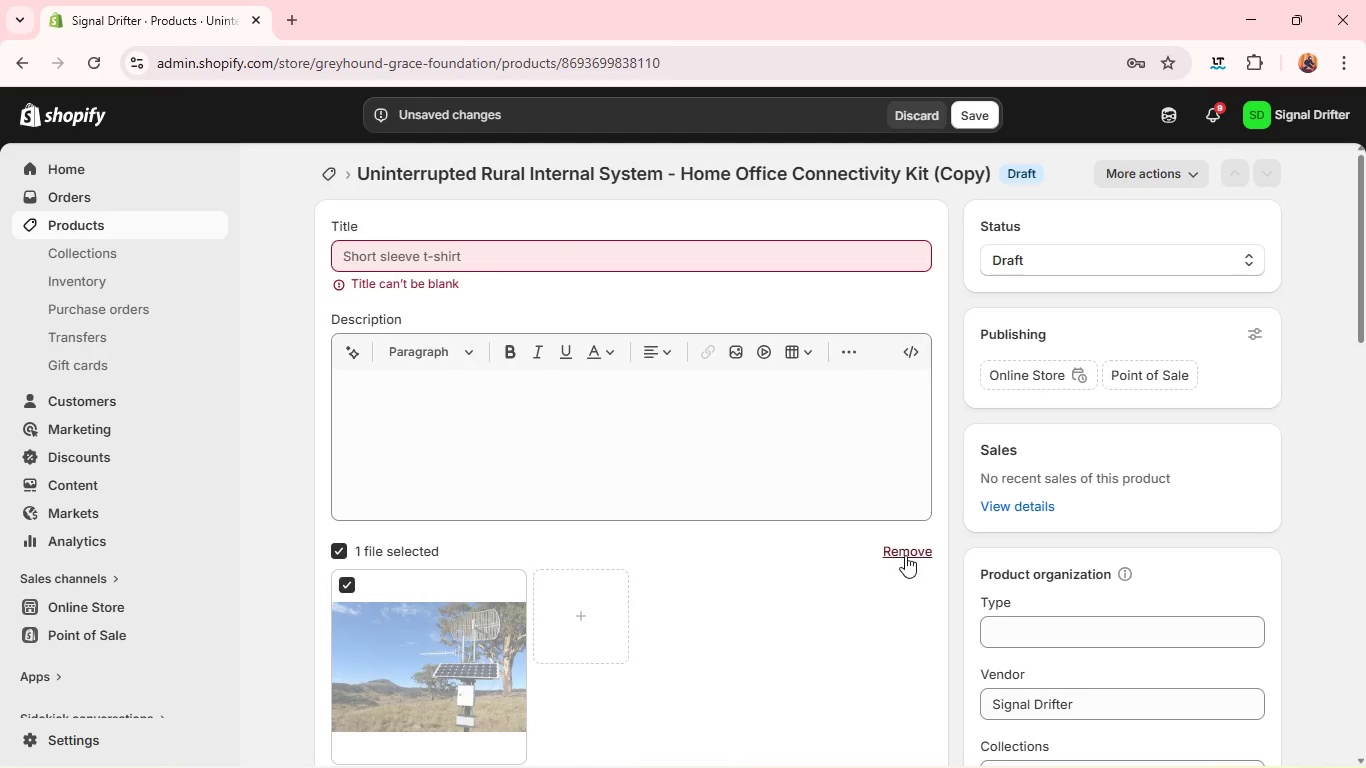 
left_click([908, 552])
 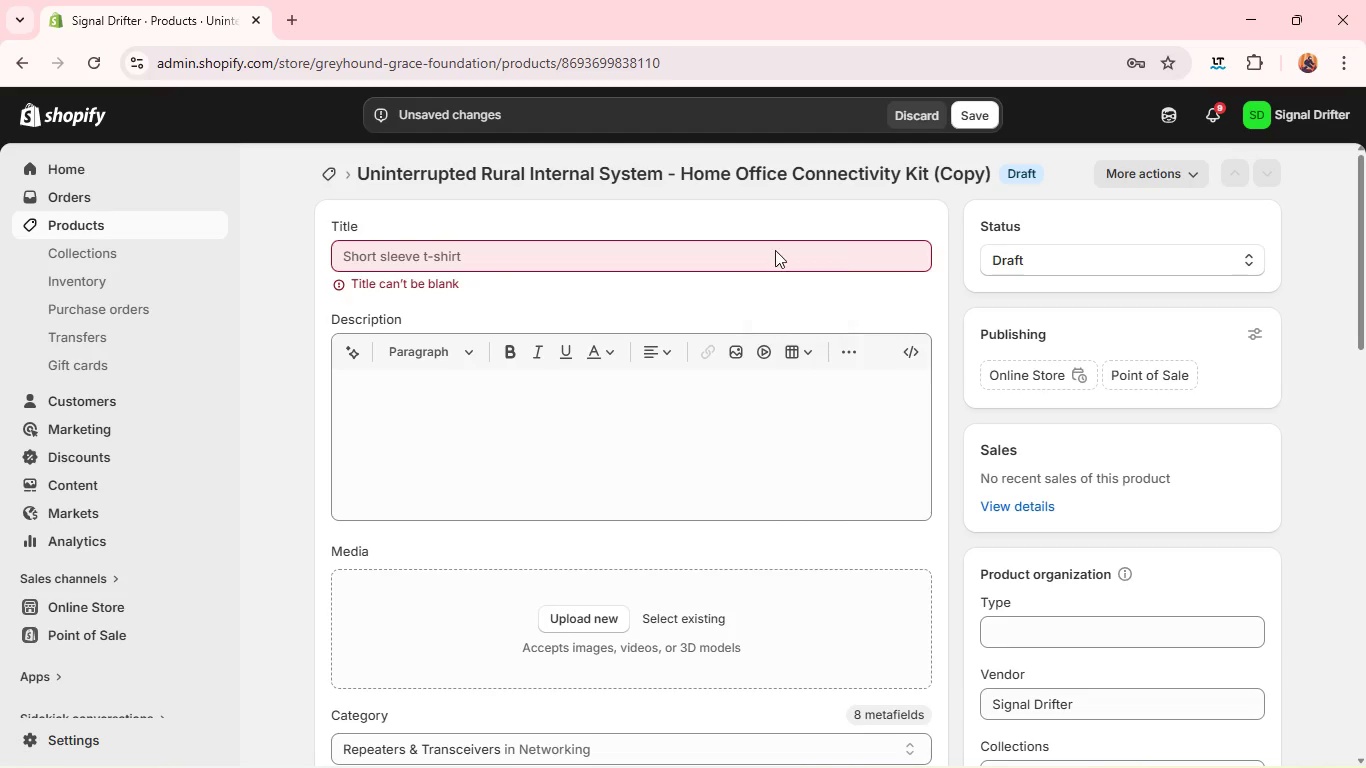 
left_click([775, 250])
 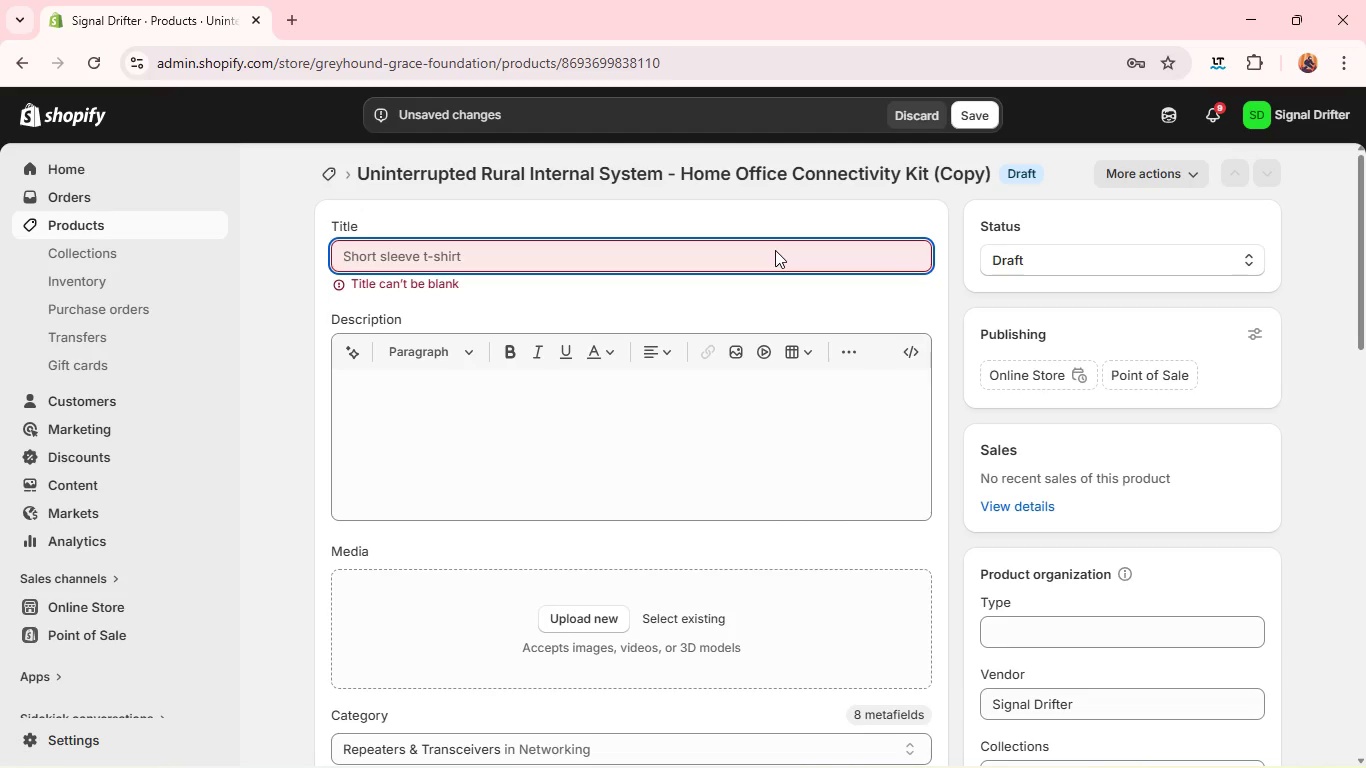 
type(MOBILe SIGNAl BOOST System - Van-Life Connectivity Kit ac)
 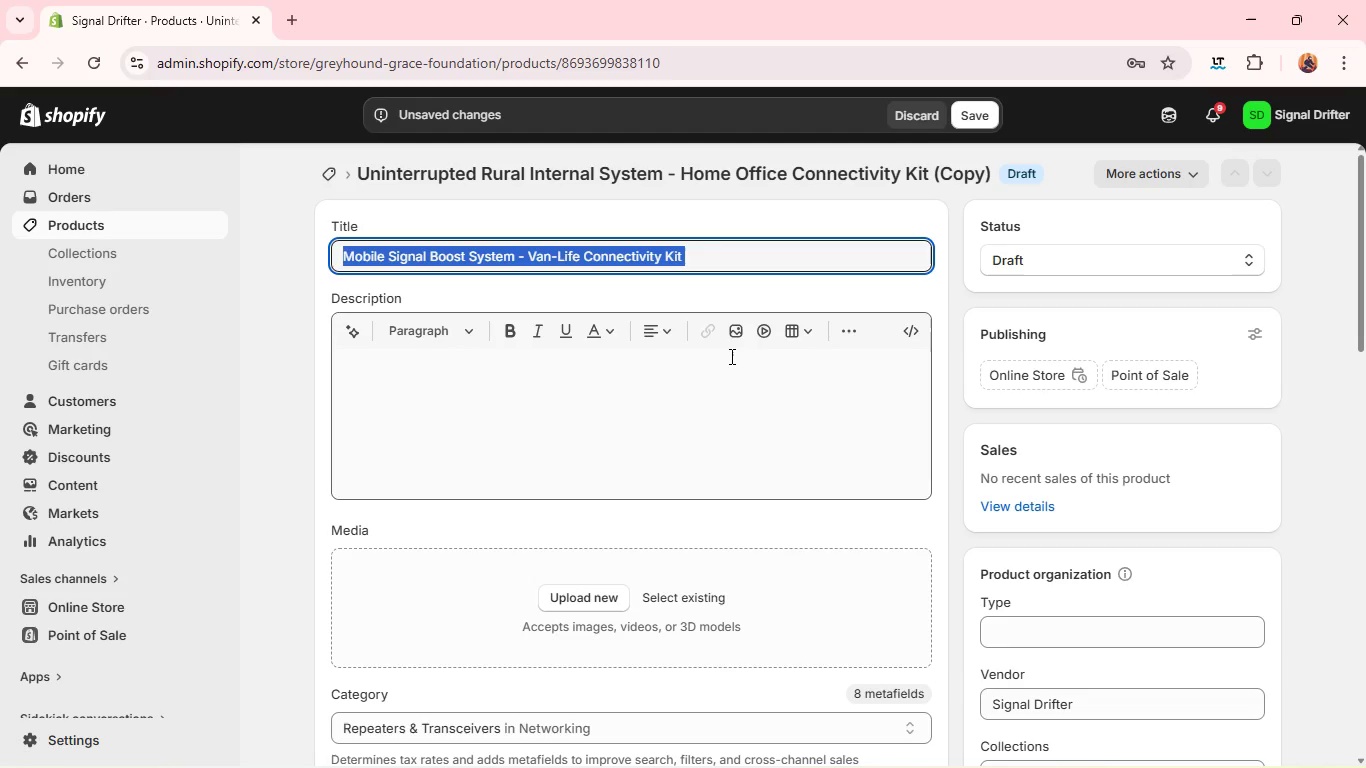 
 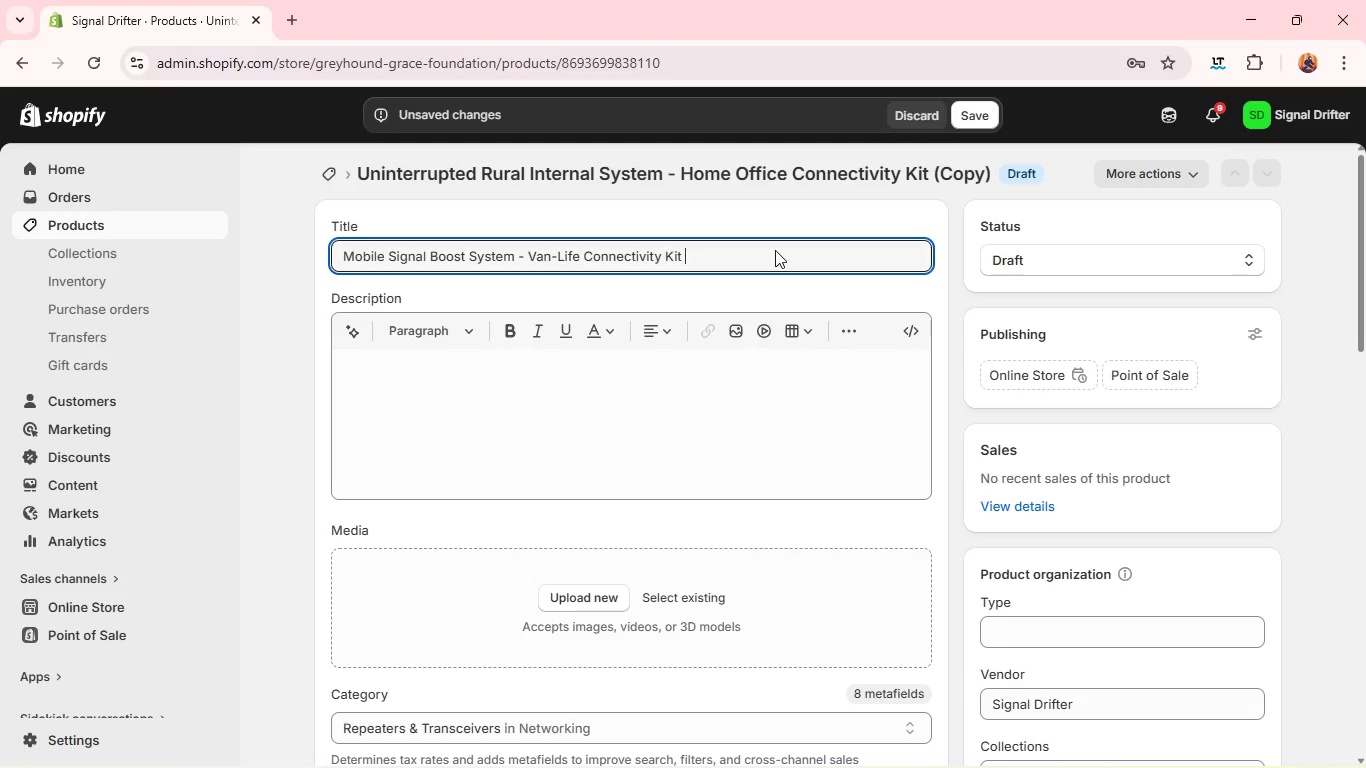 
hold_key(key=ControlLeft, duration=1.25)
 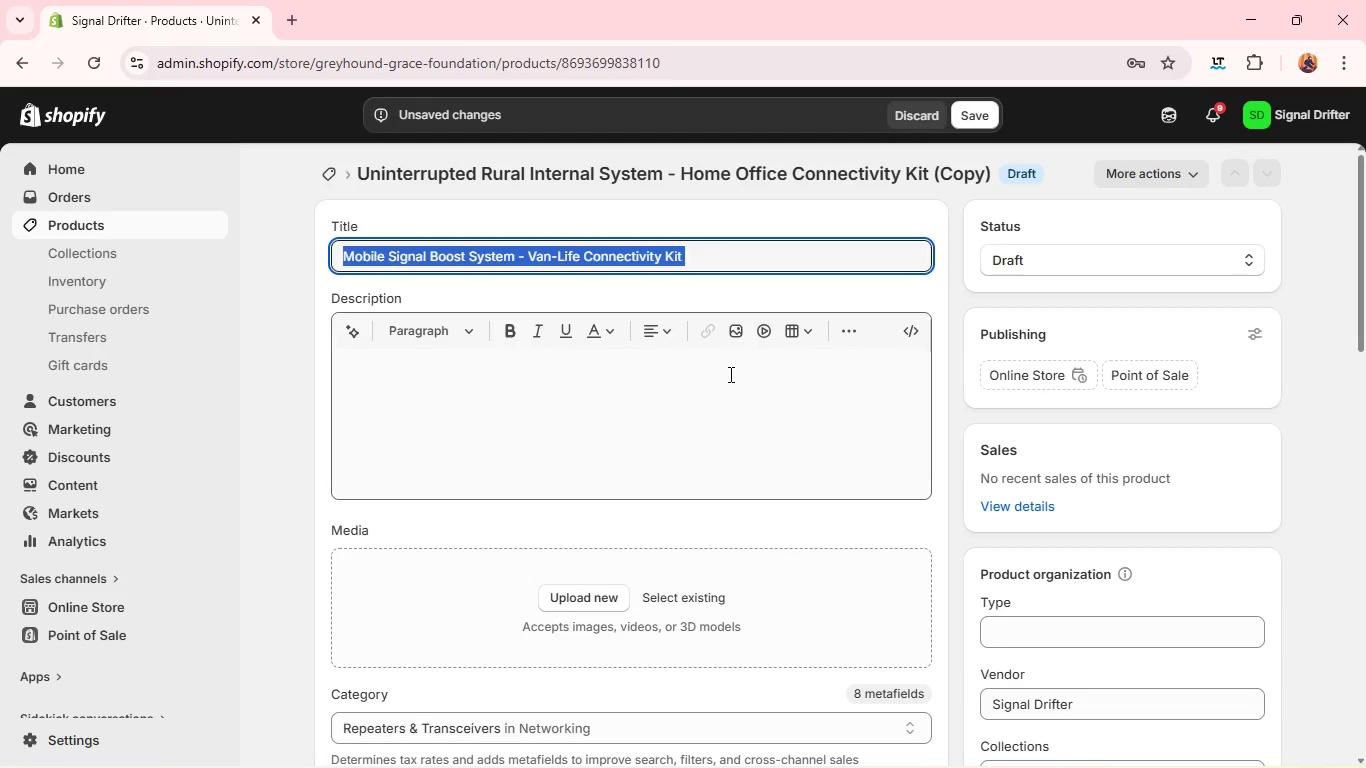 
left_click([729, 374])
 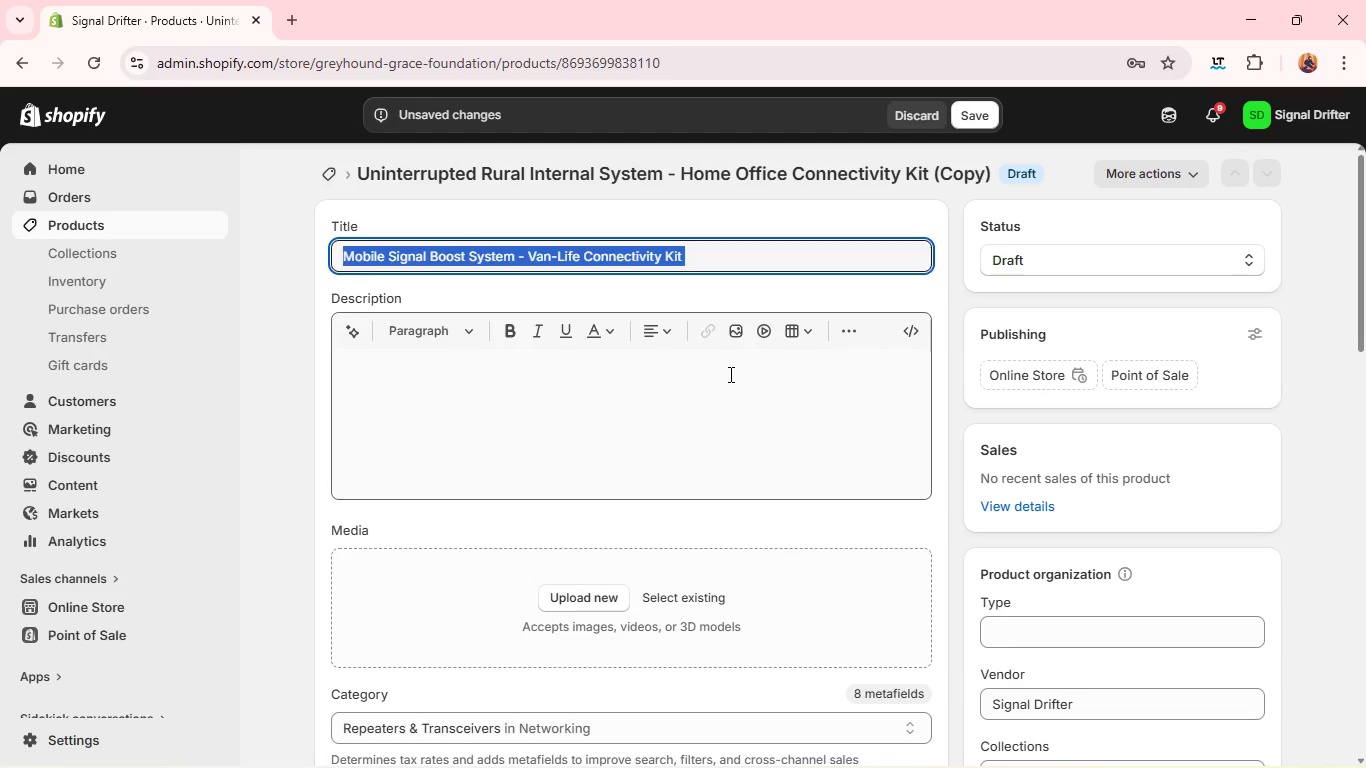 
key(Control+V)
 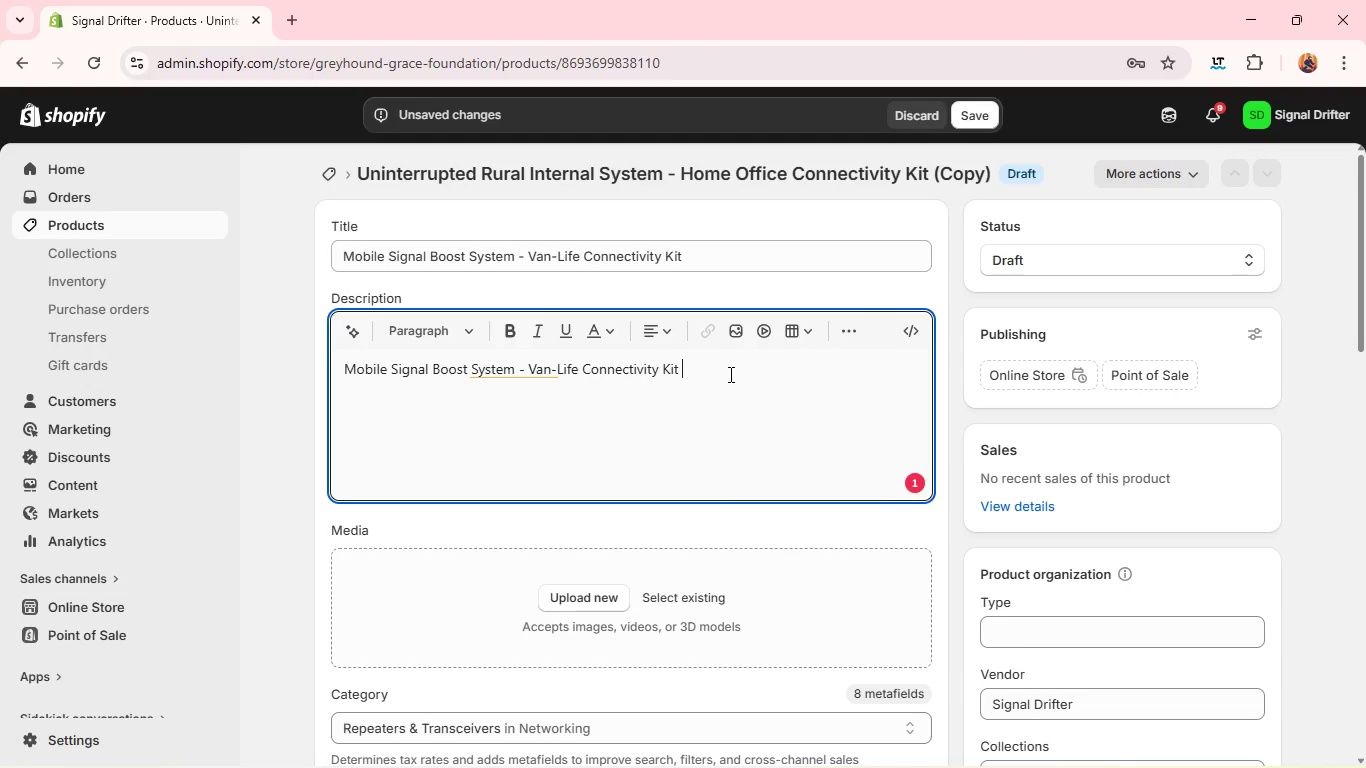 
wait(5.91)
 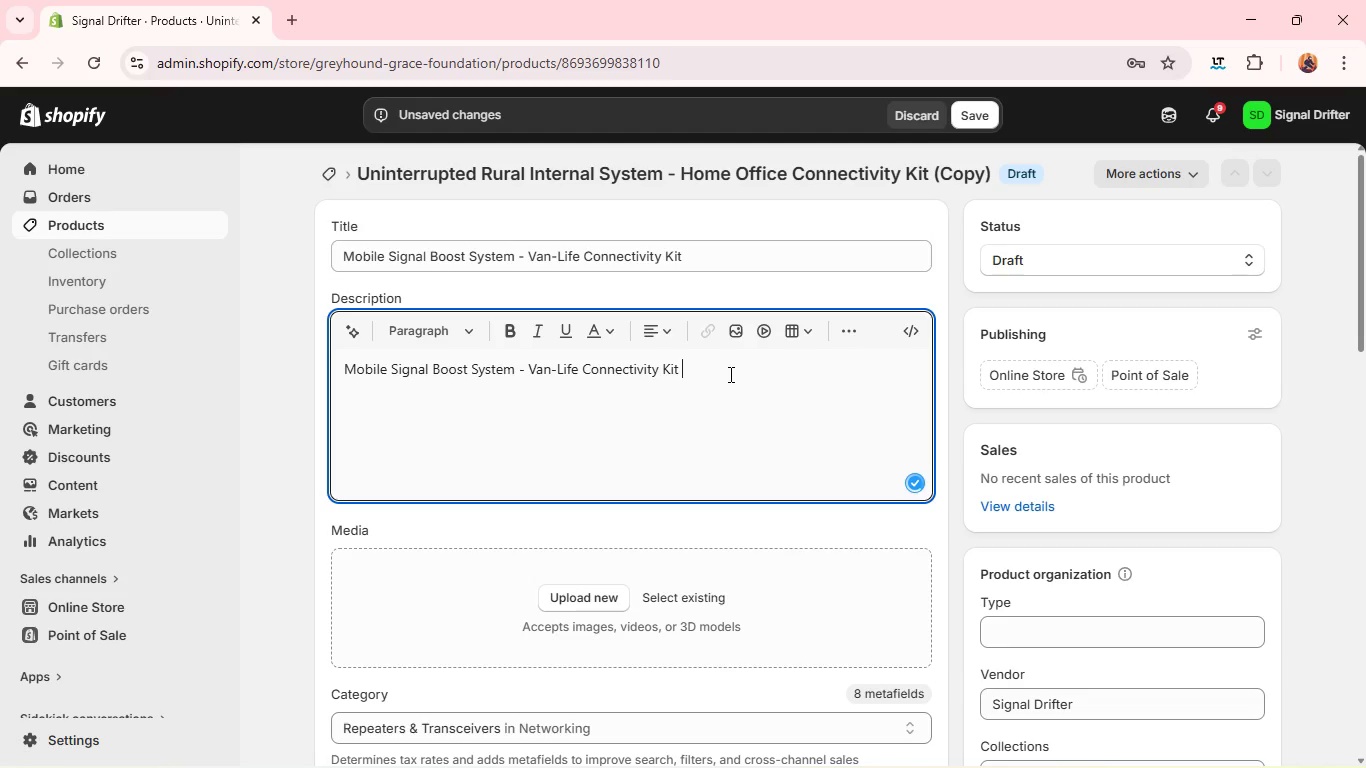 
left_click([516, 374])
 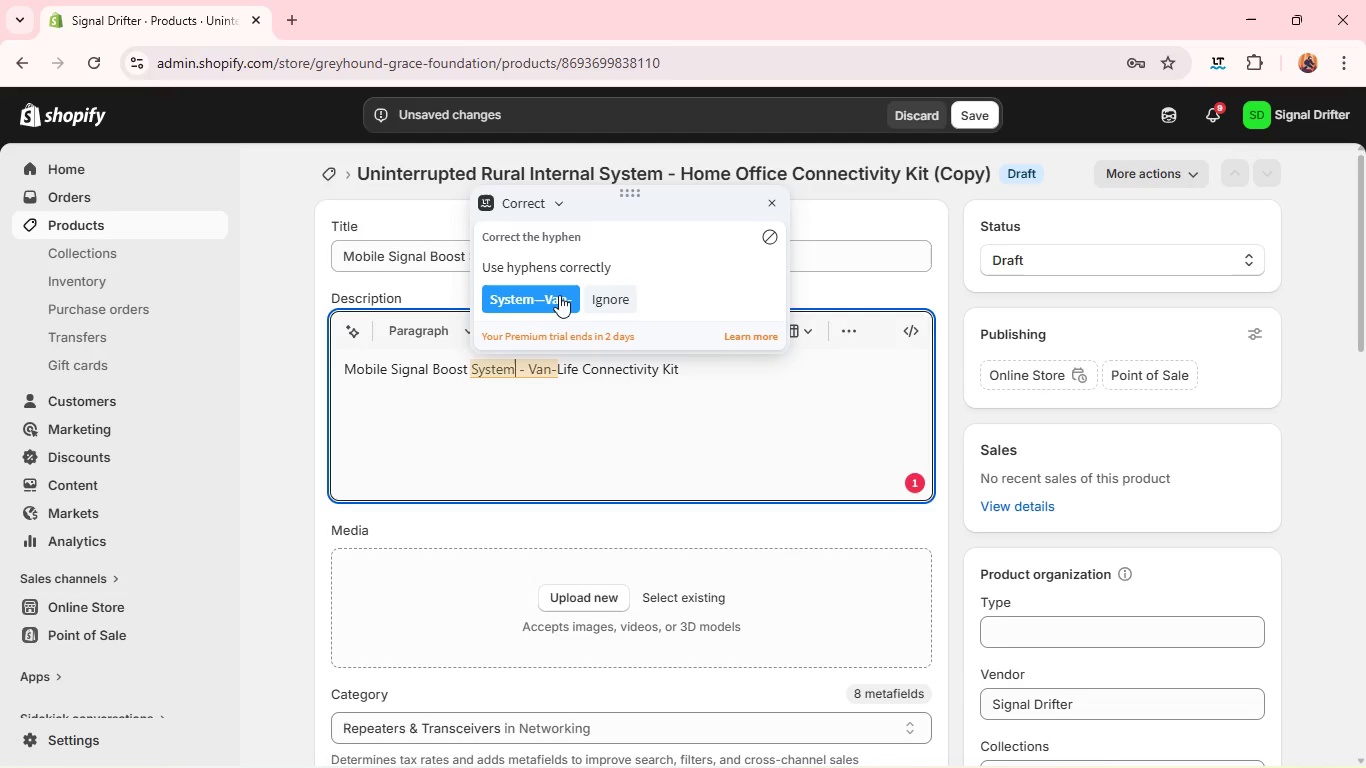 
left_click([555, 300])
 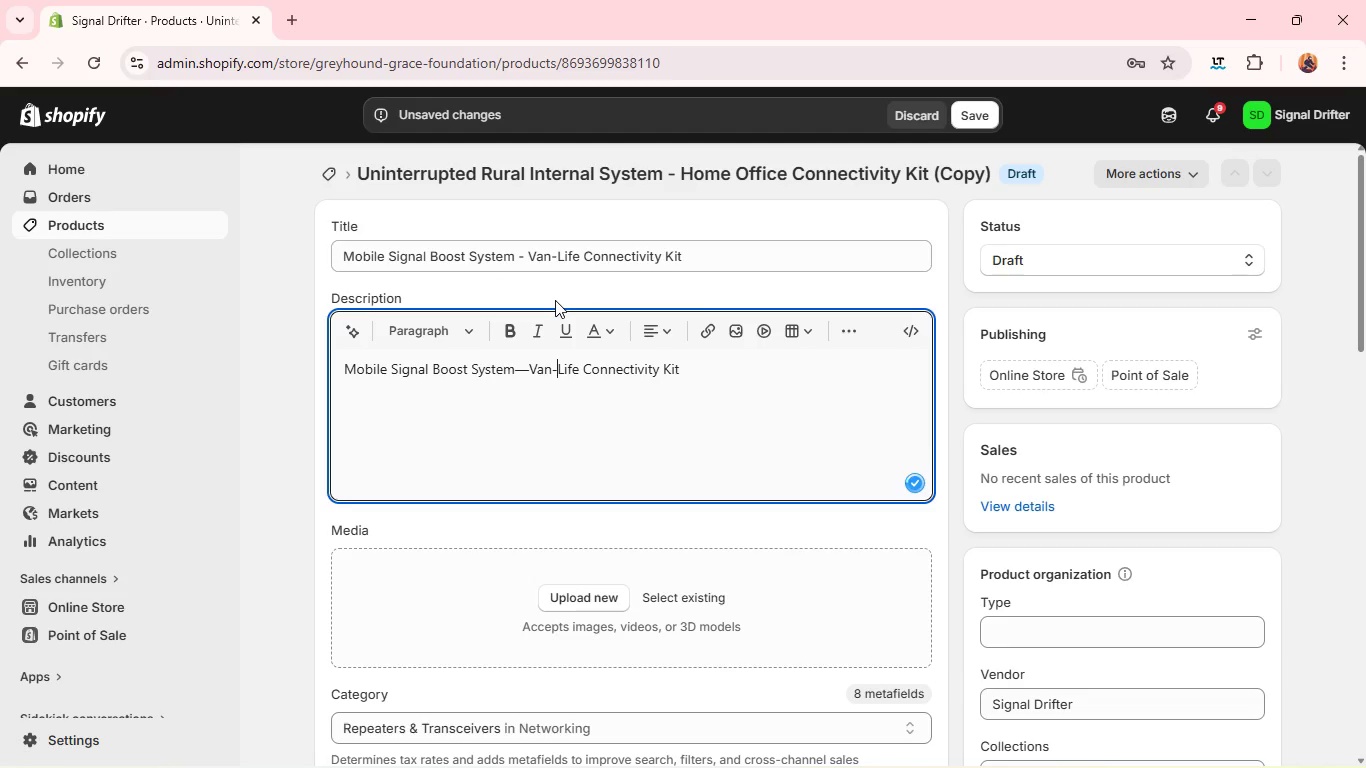 
hold_key(key=ControlLeft, duration=1.56)
 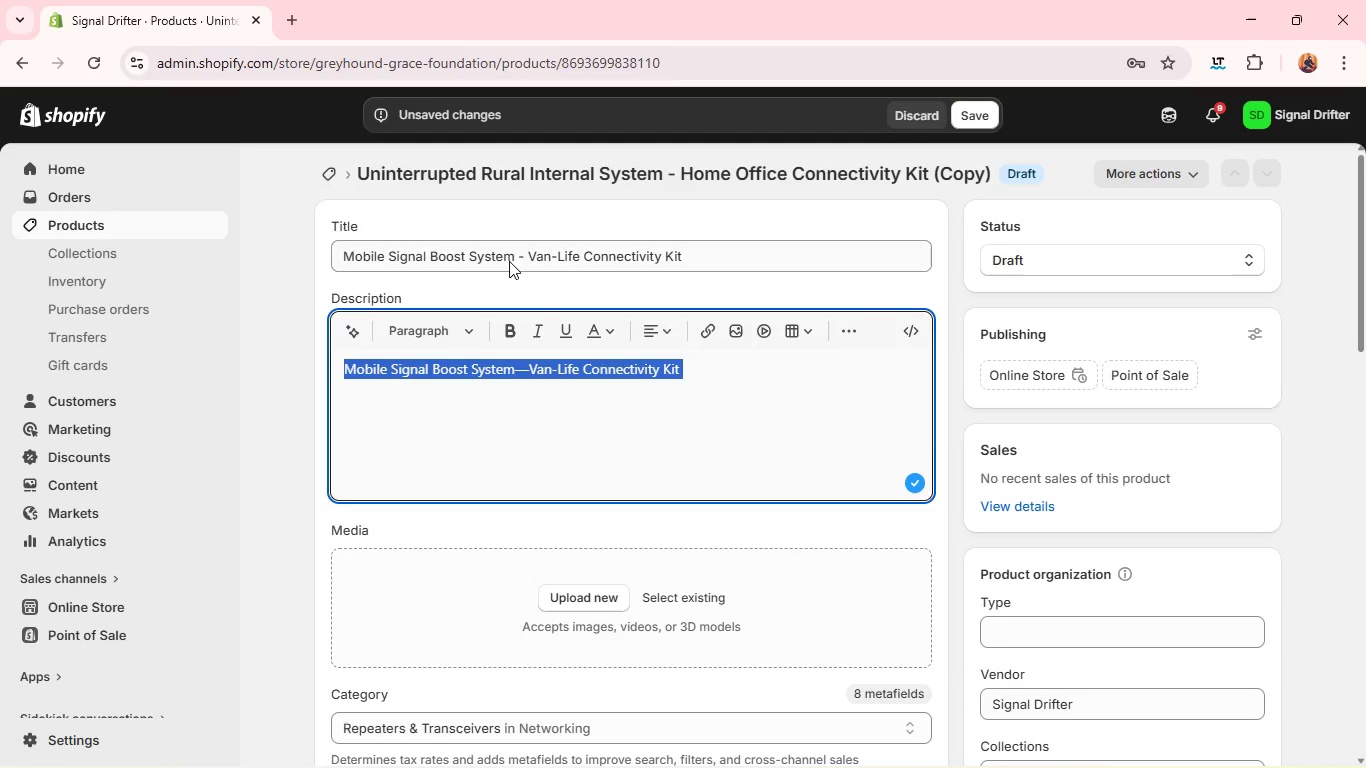 
type(ac)
 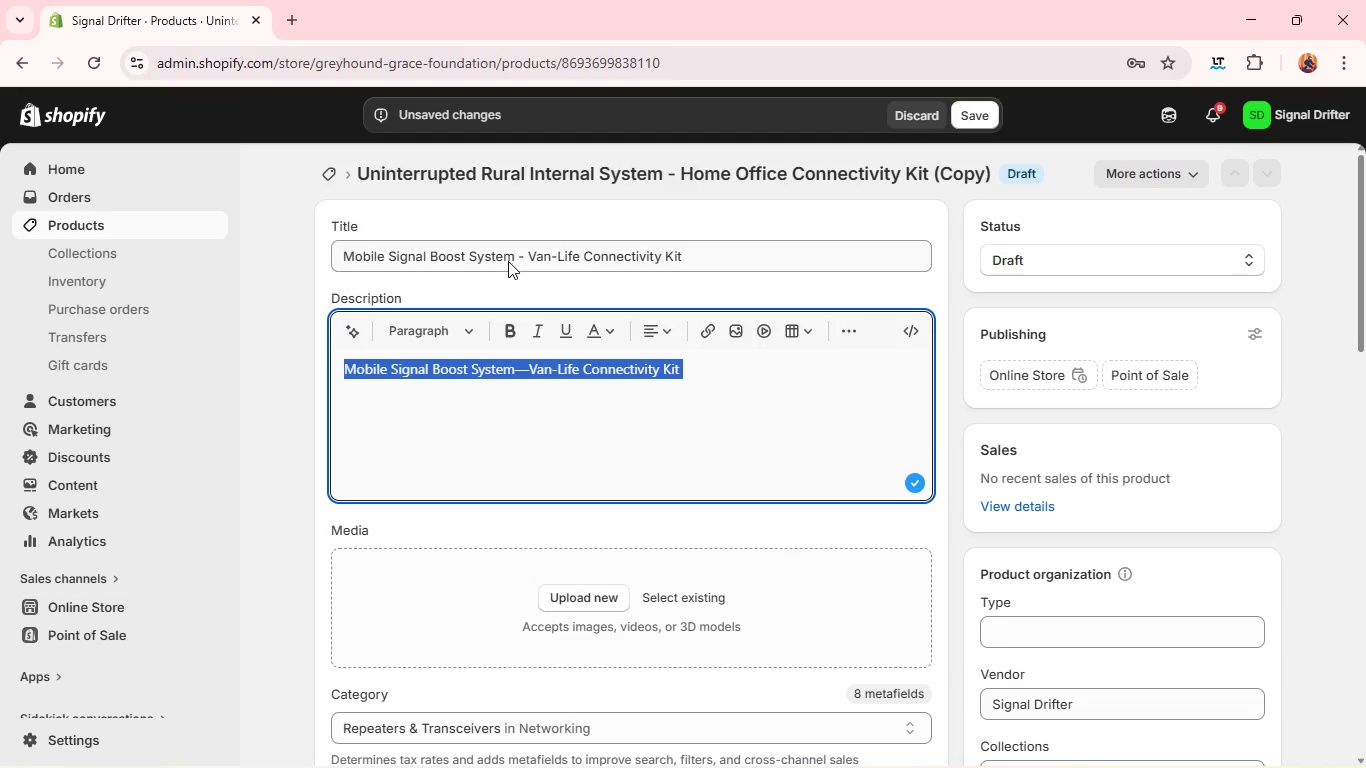 
left_click([508, 261])
 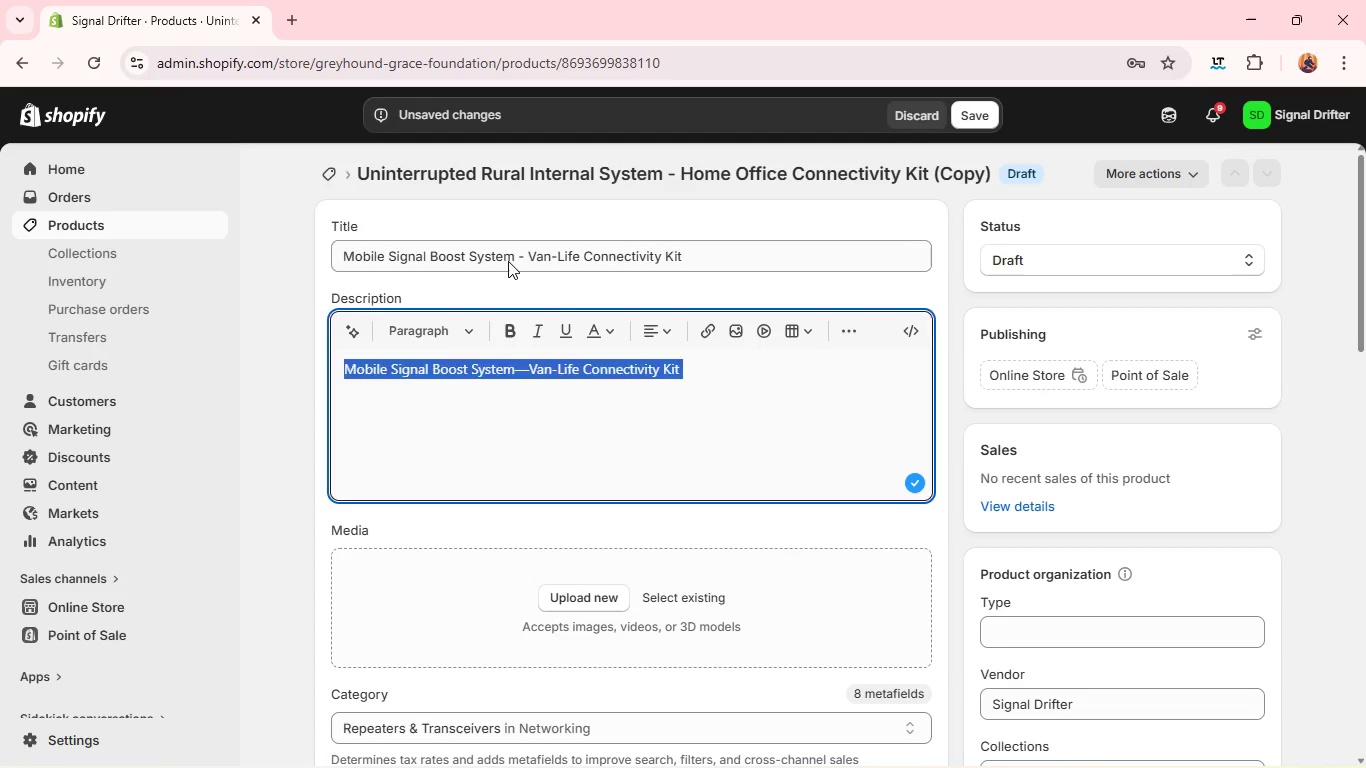 
key(Control+A)
 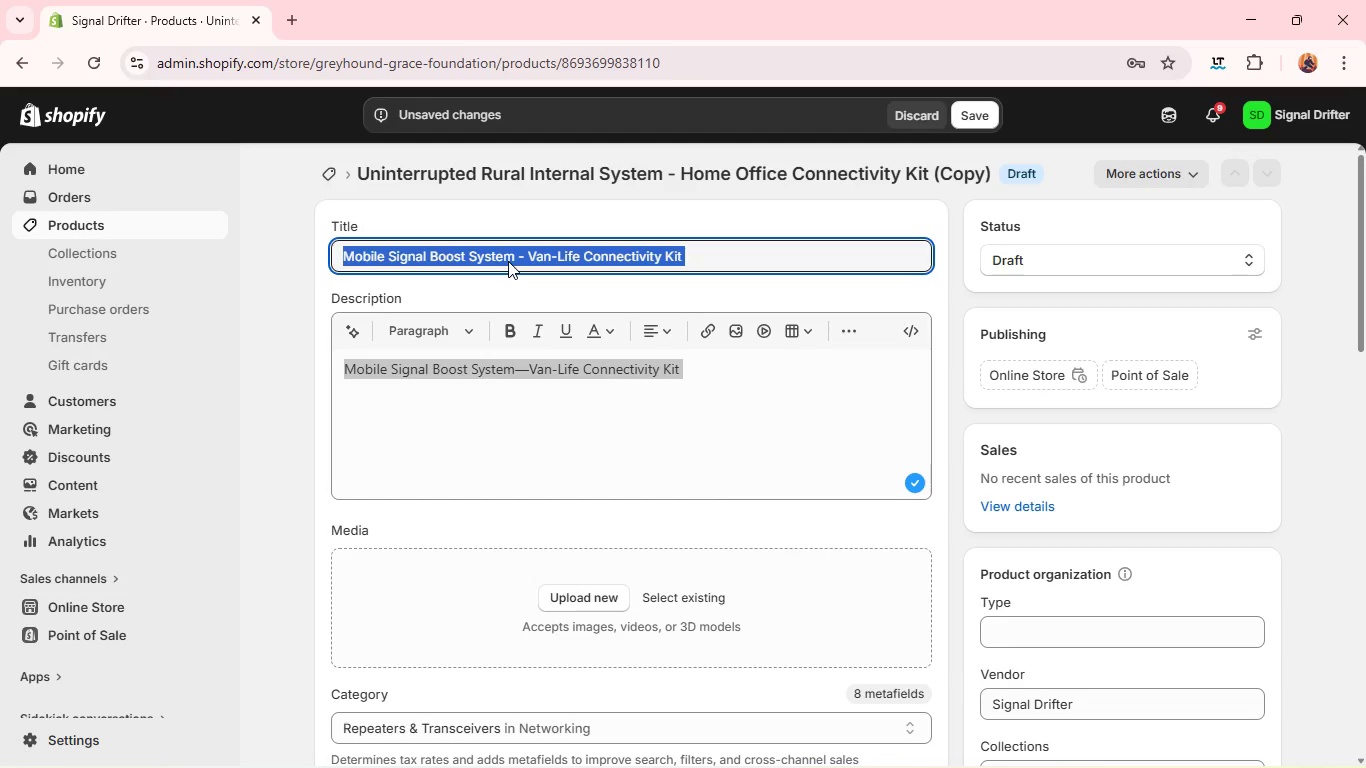 
key(Control+V)
 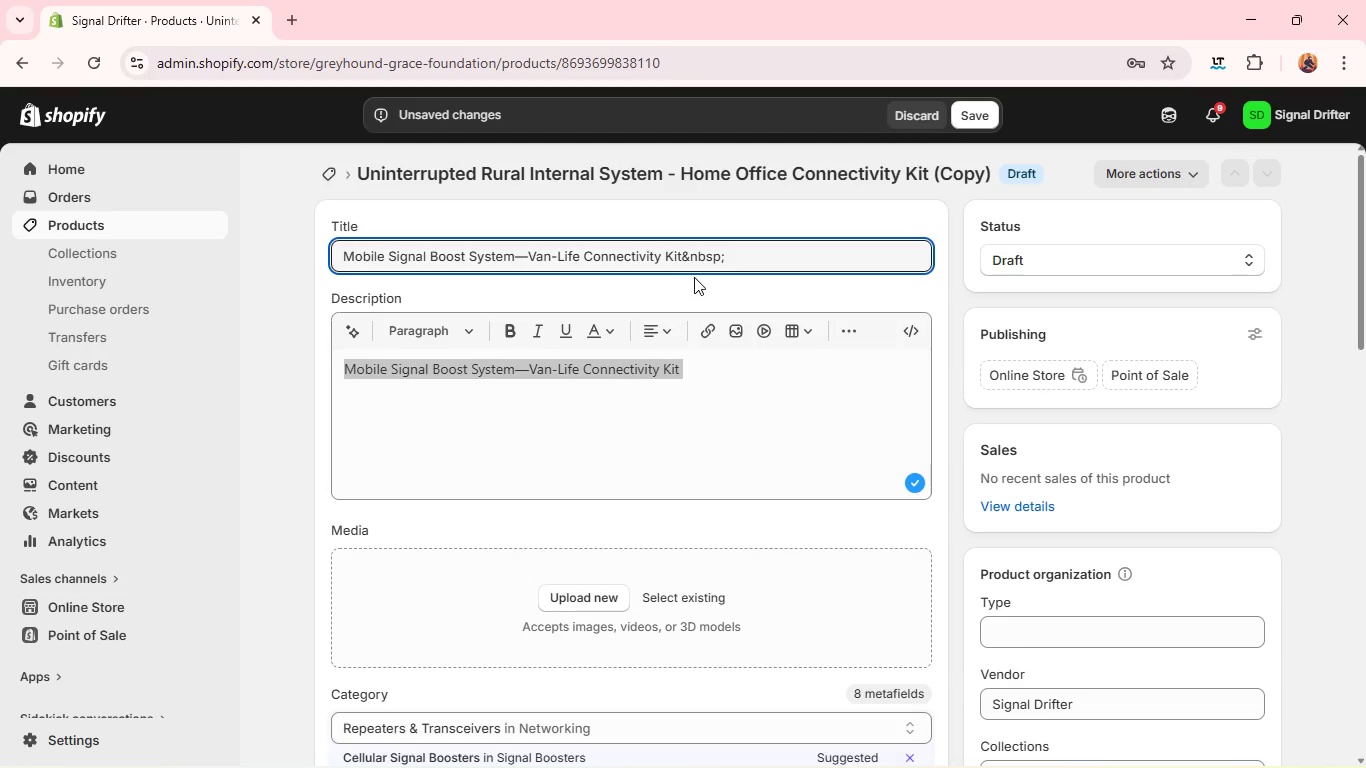 
key(Backspace)
 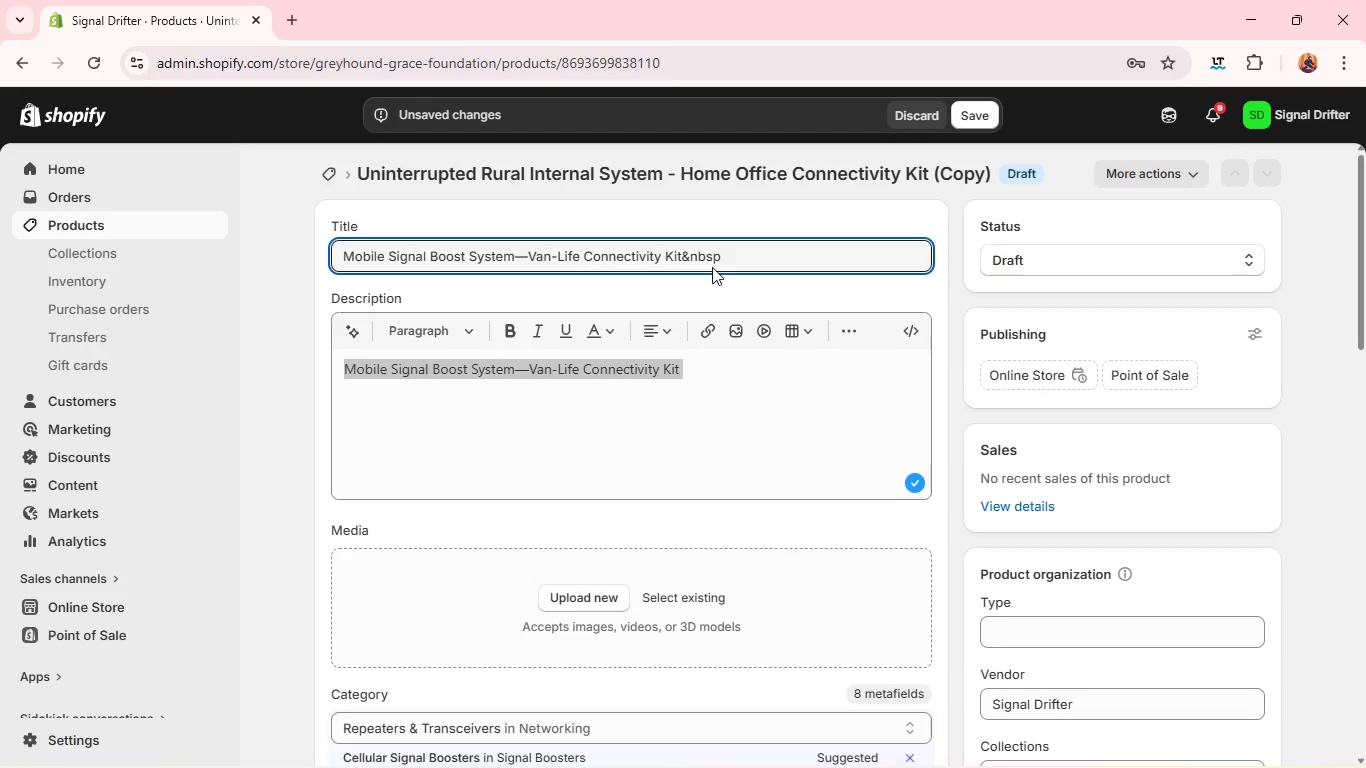 
key(Backspace)
 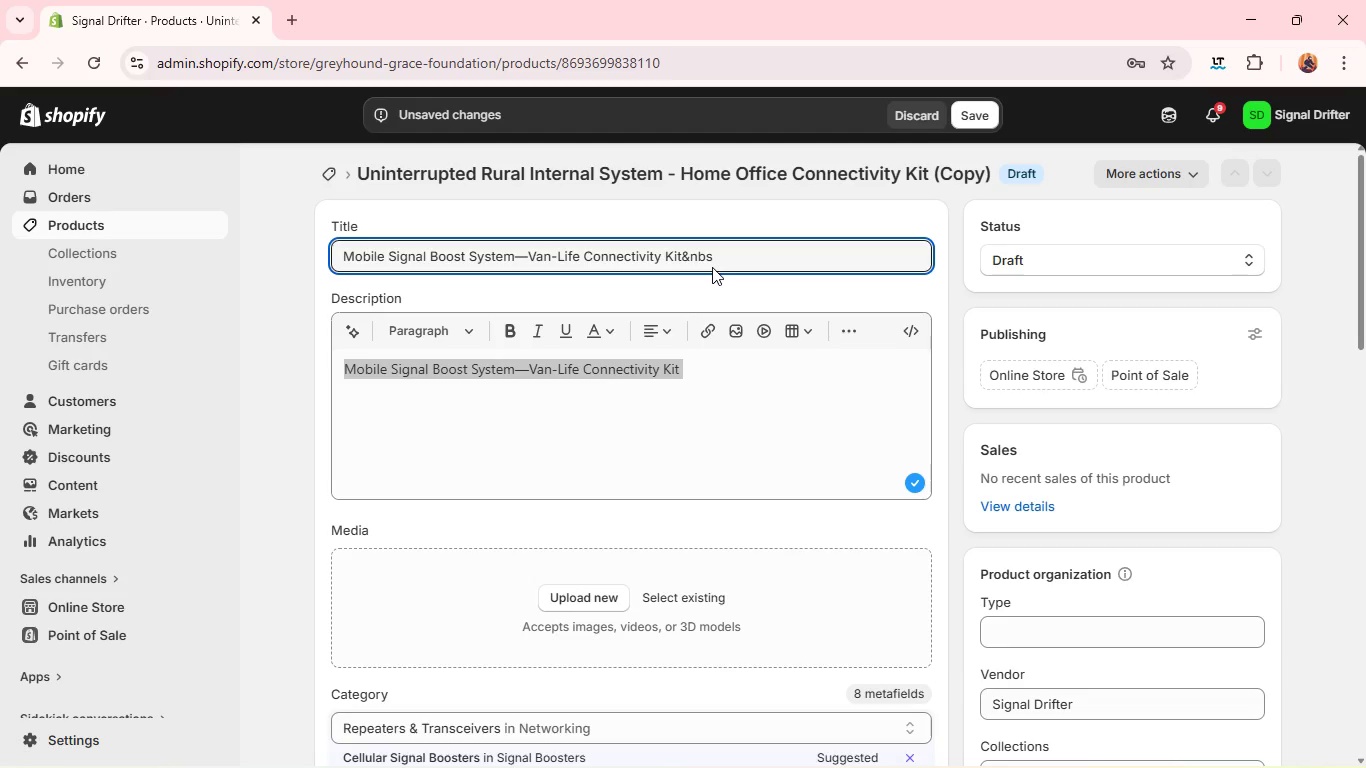 
key(Backspace)
 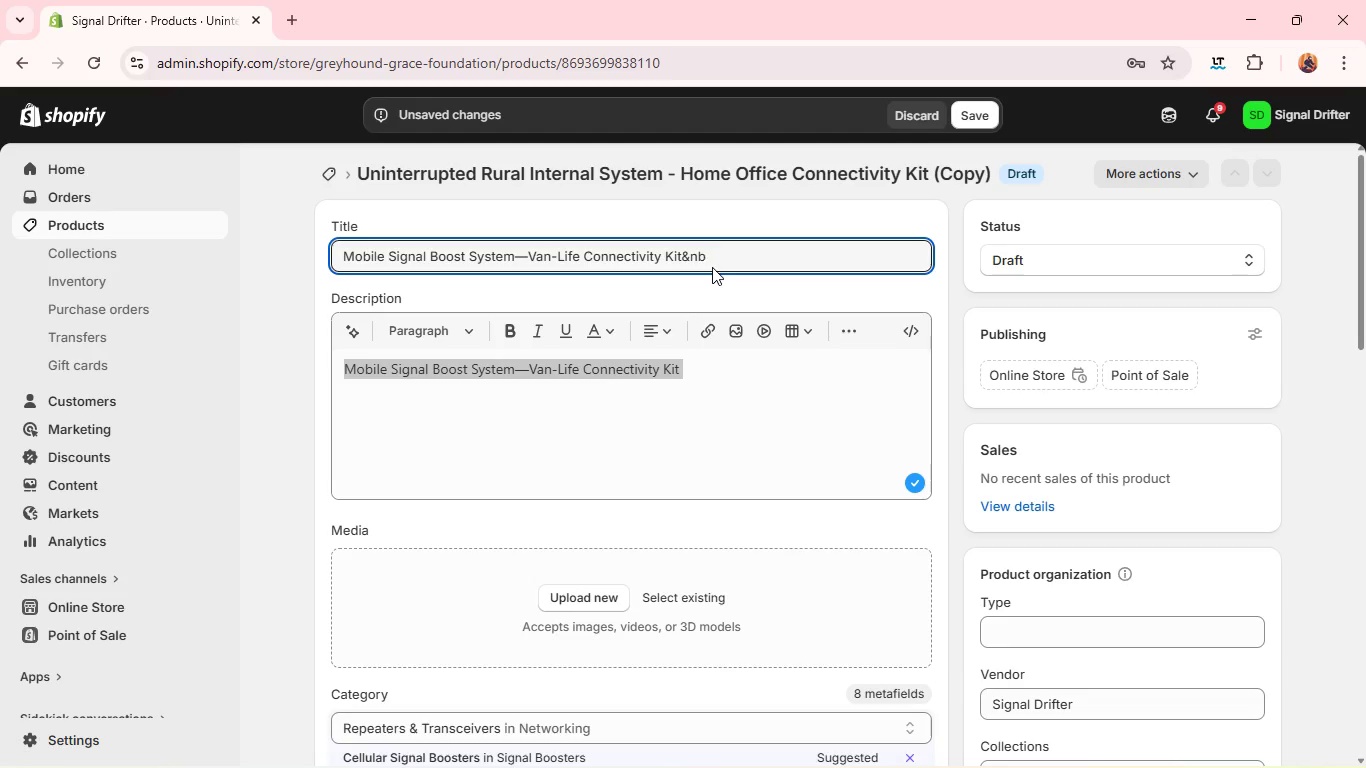 
key(Backspace)
 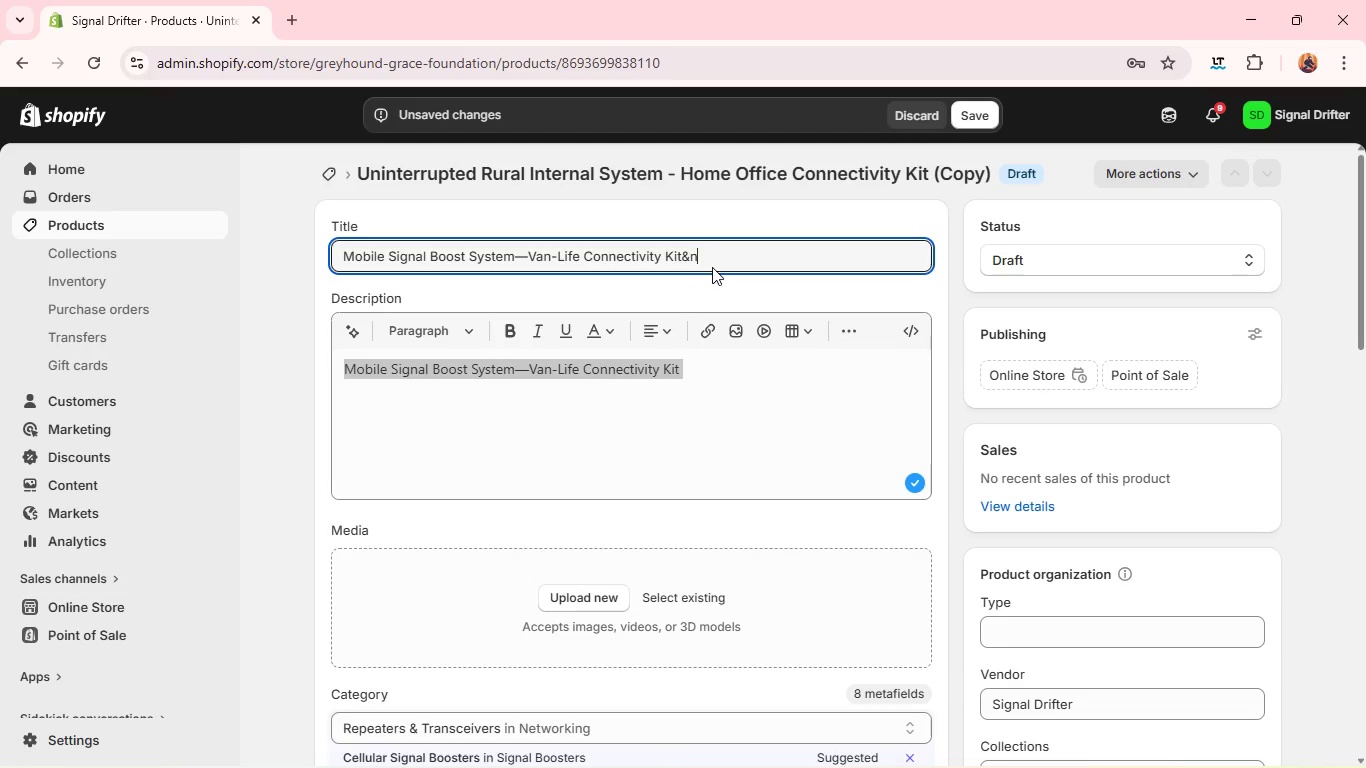 
key(Backspace)
 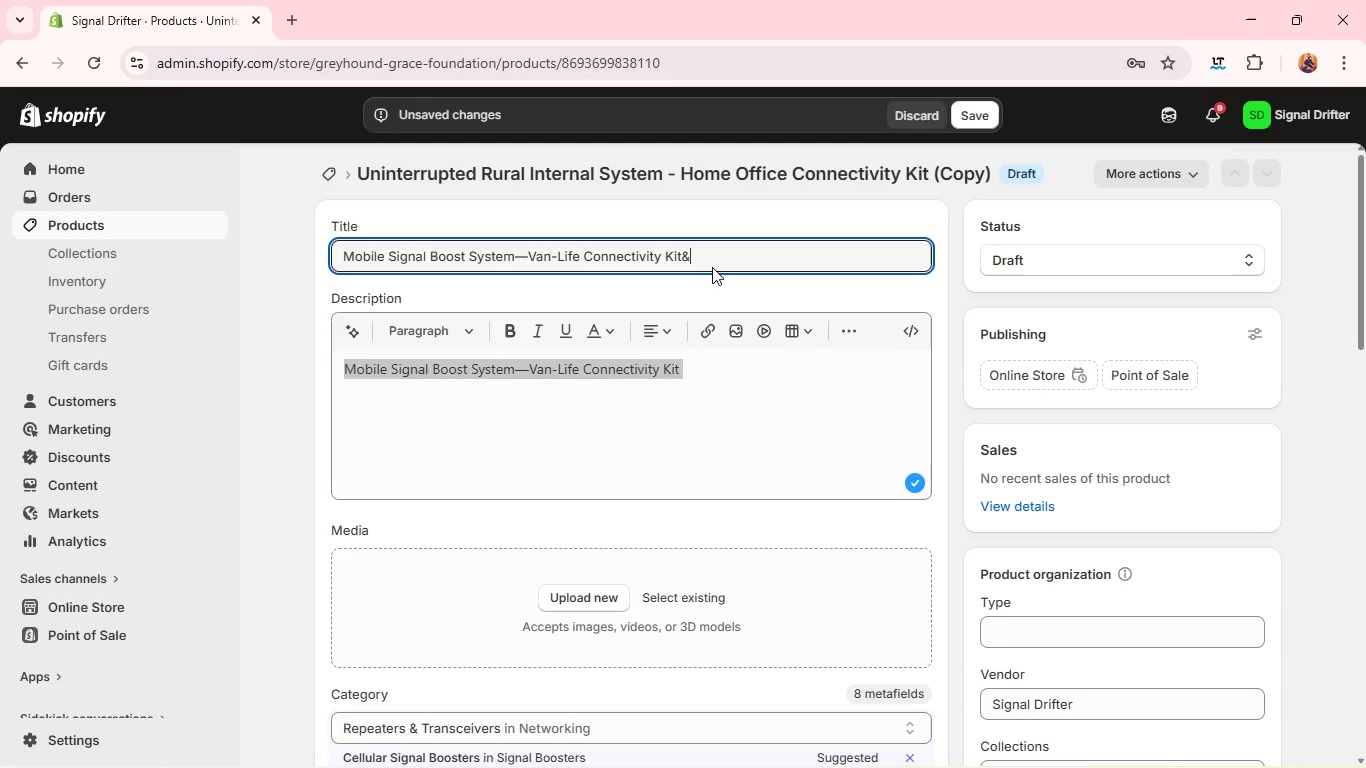 
key(Backspace)
 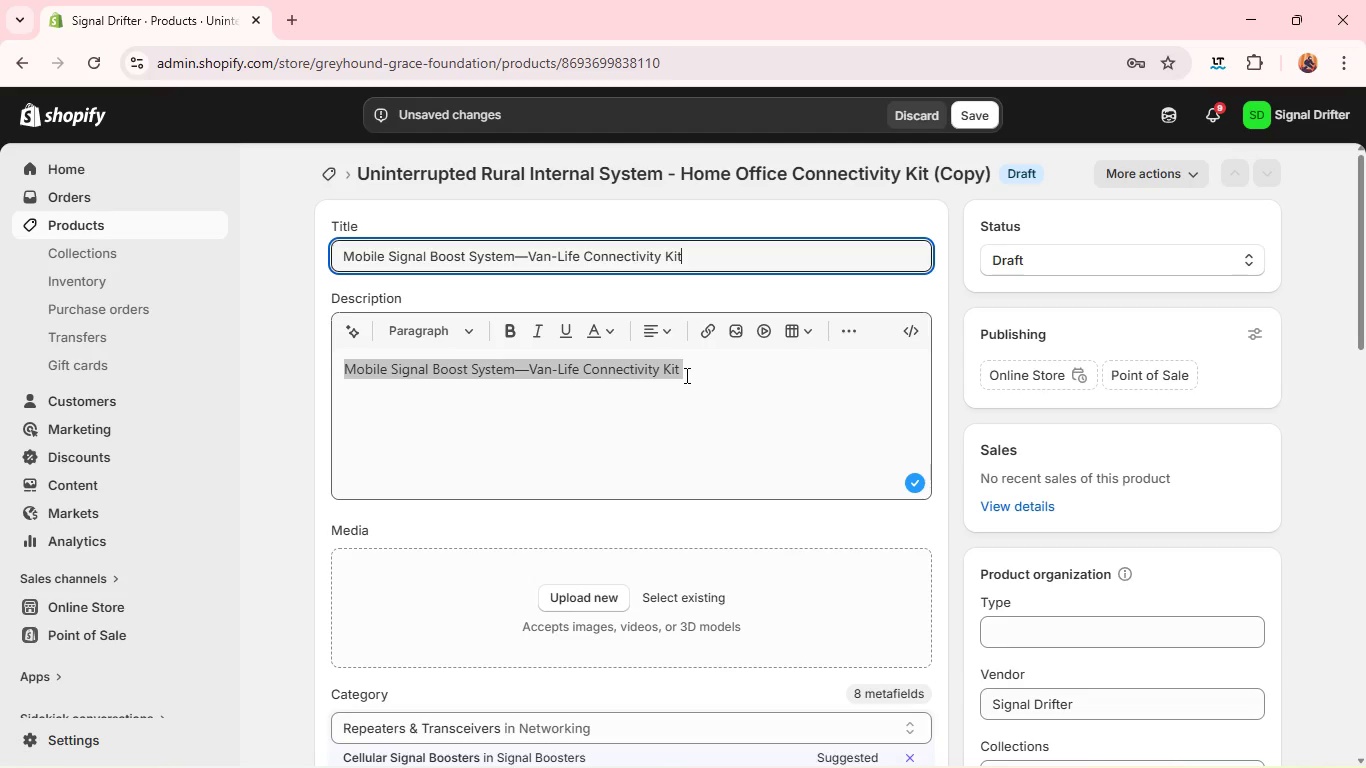 
wait(8.17)
 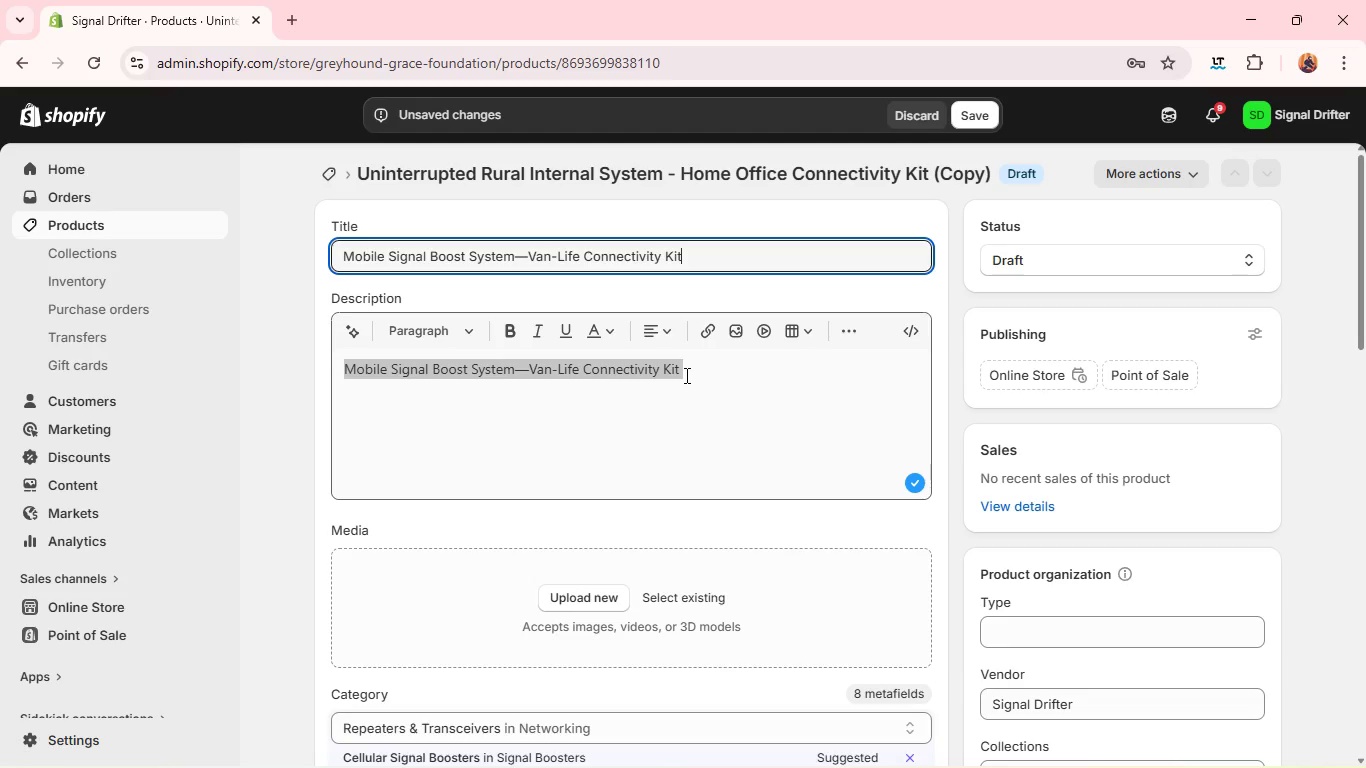 
double_click([667, 377])
 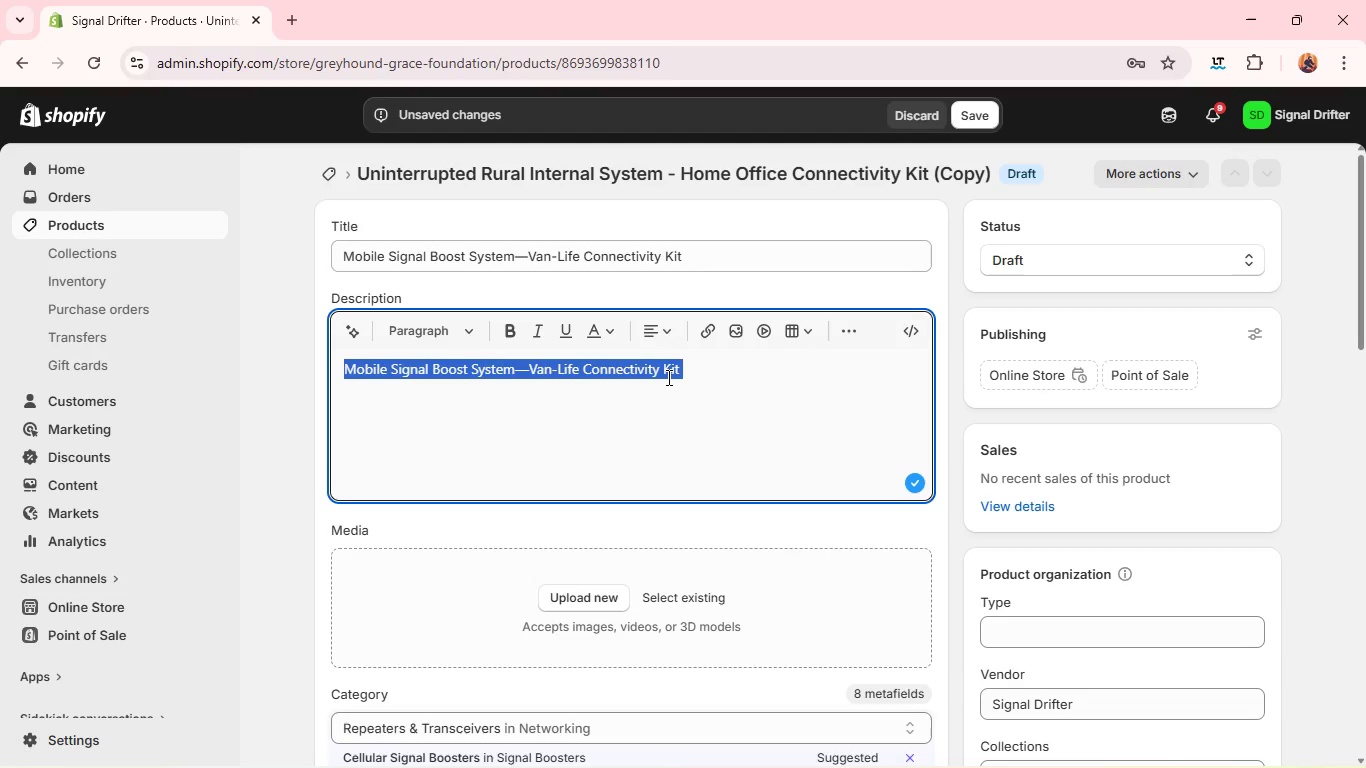 
triple_click([667, 377])
 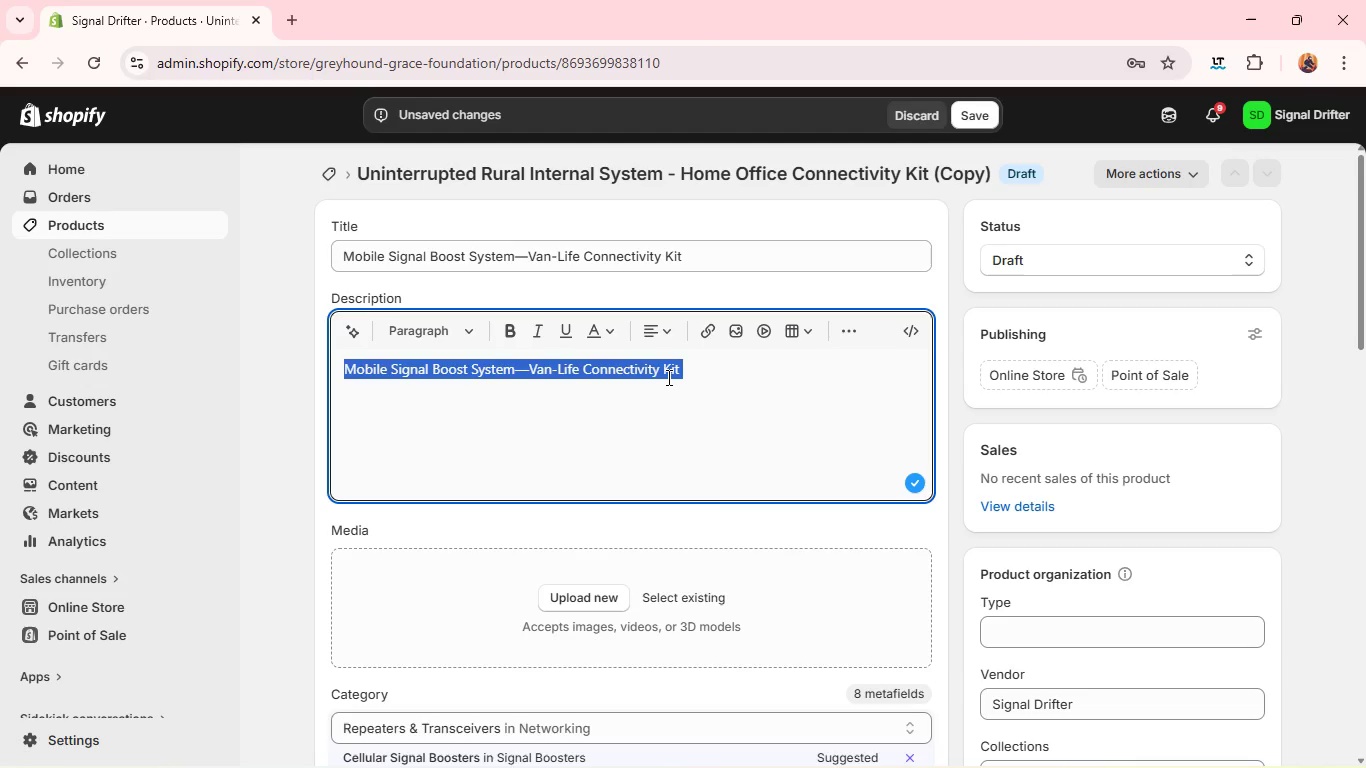 
triple_click([667, 377])
 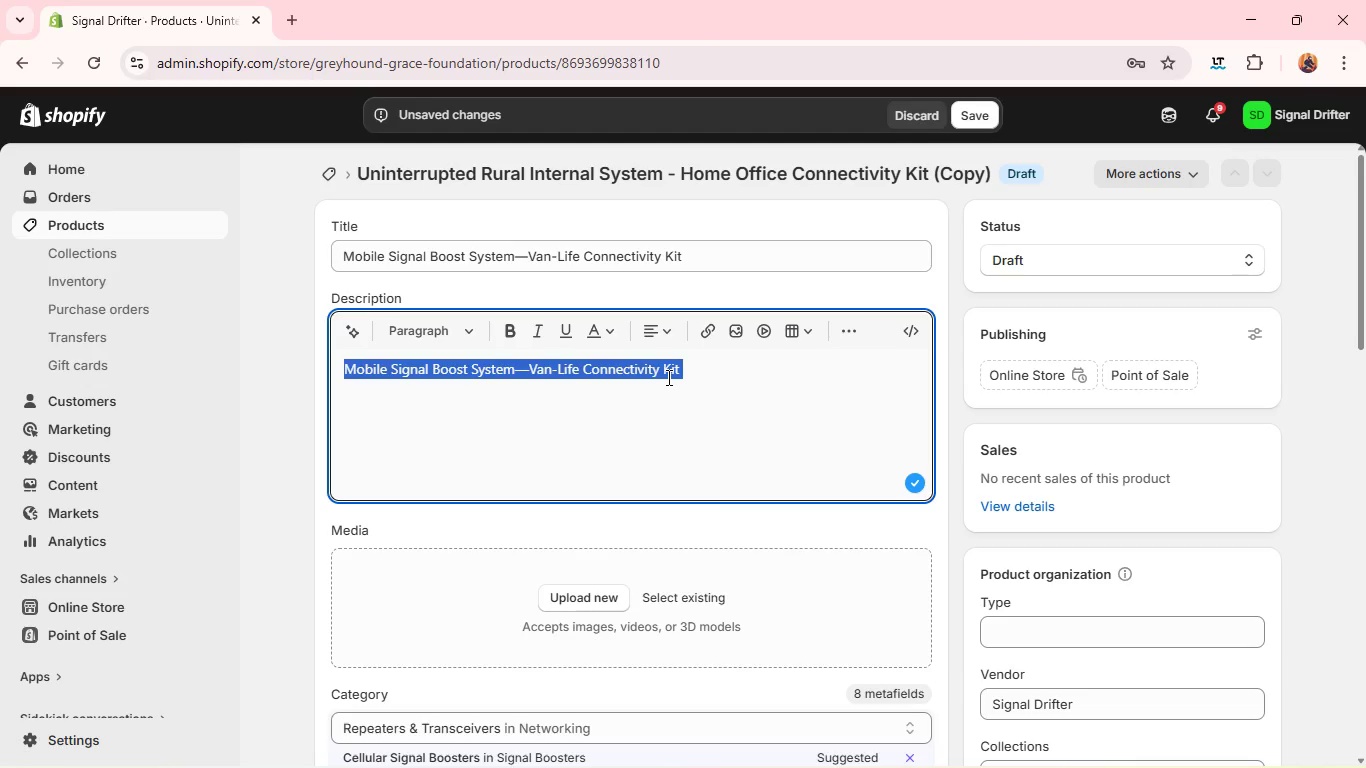 
triple_click([667, 377])
 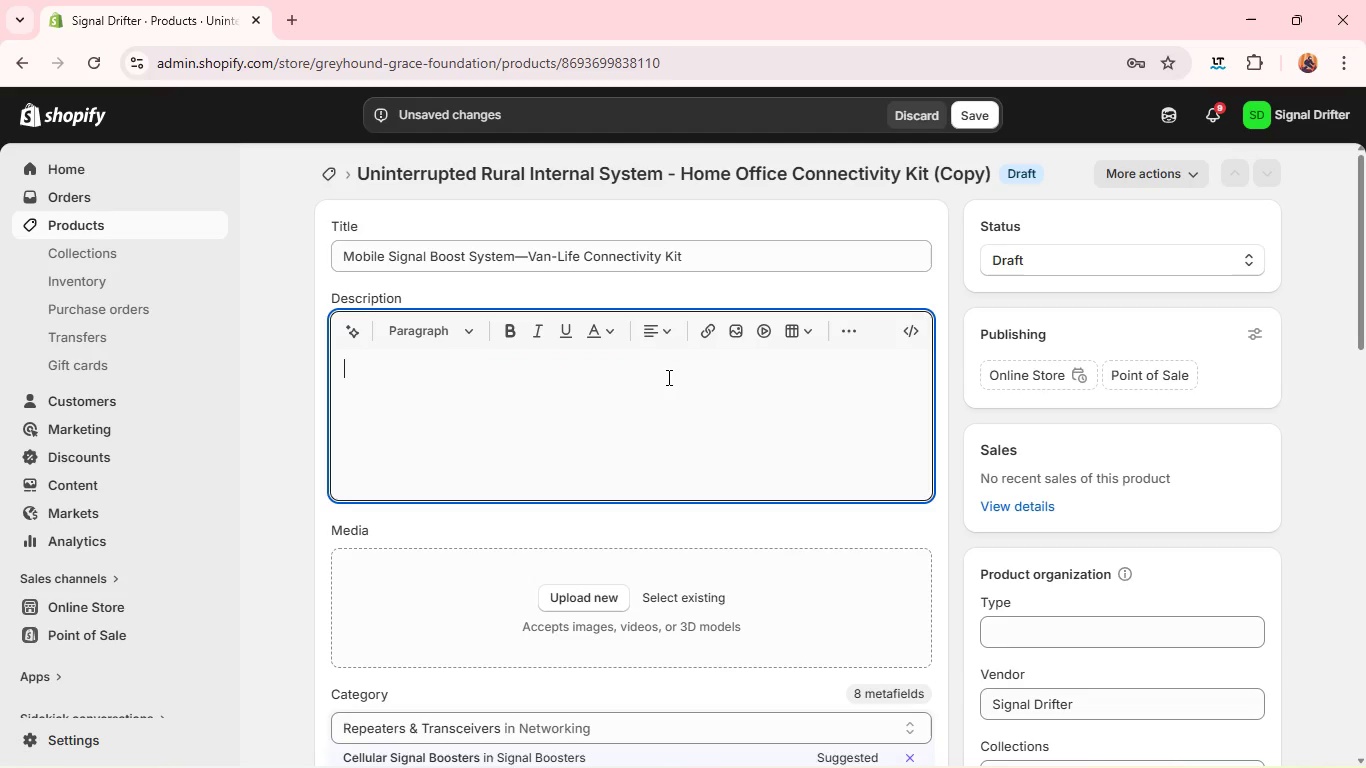 
key(Backspace)
type(STAY connected wherever the road takes you. the Van-lIFE Connectivity Kit delivers consistent inter)
key(Backspace)
type(n)
key(Backspace)
type(rnet access for remote wo)
 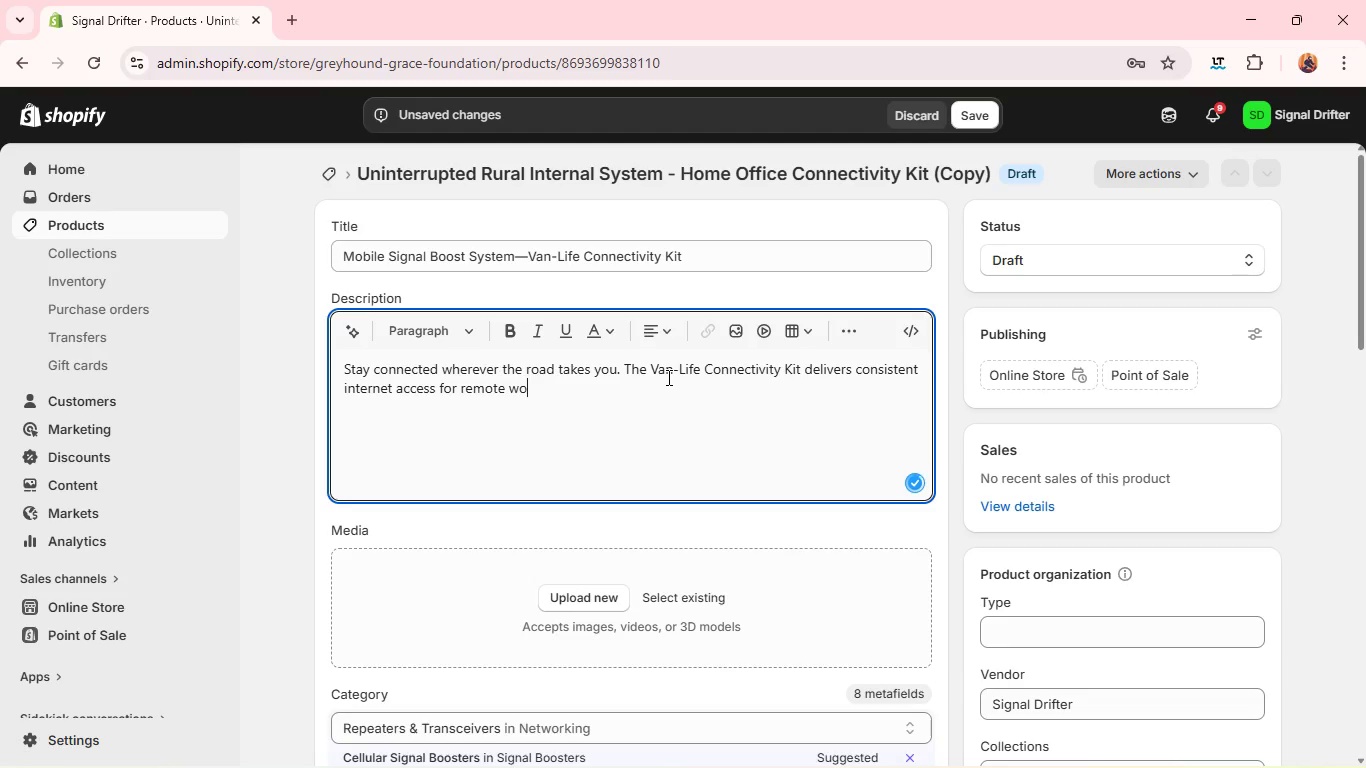 
wait(16.77)
 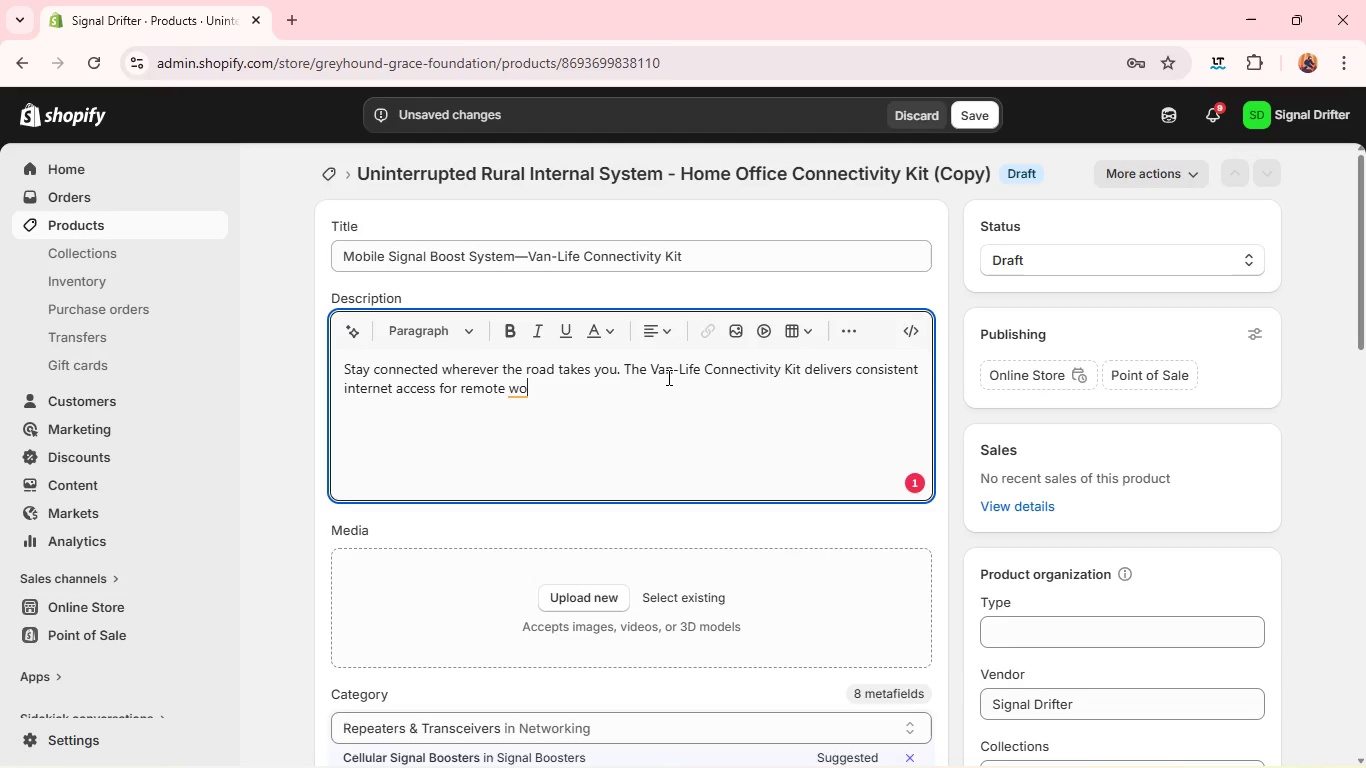 
type(rke)
key(Backspace)
type(ers living and traveling off-grid. )
 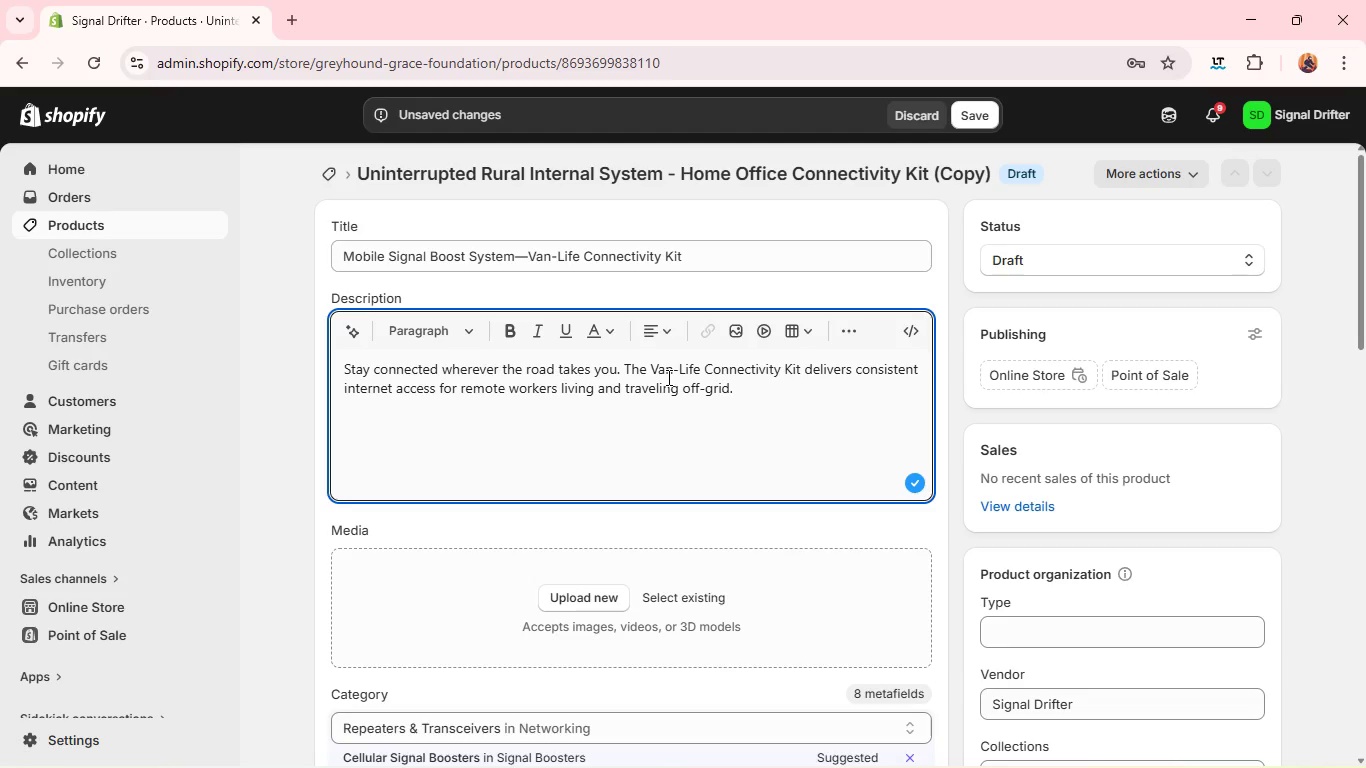 
wait(39.5)
 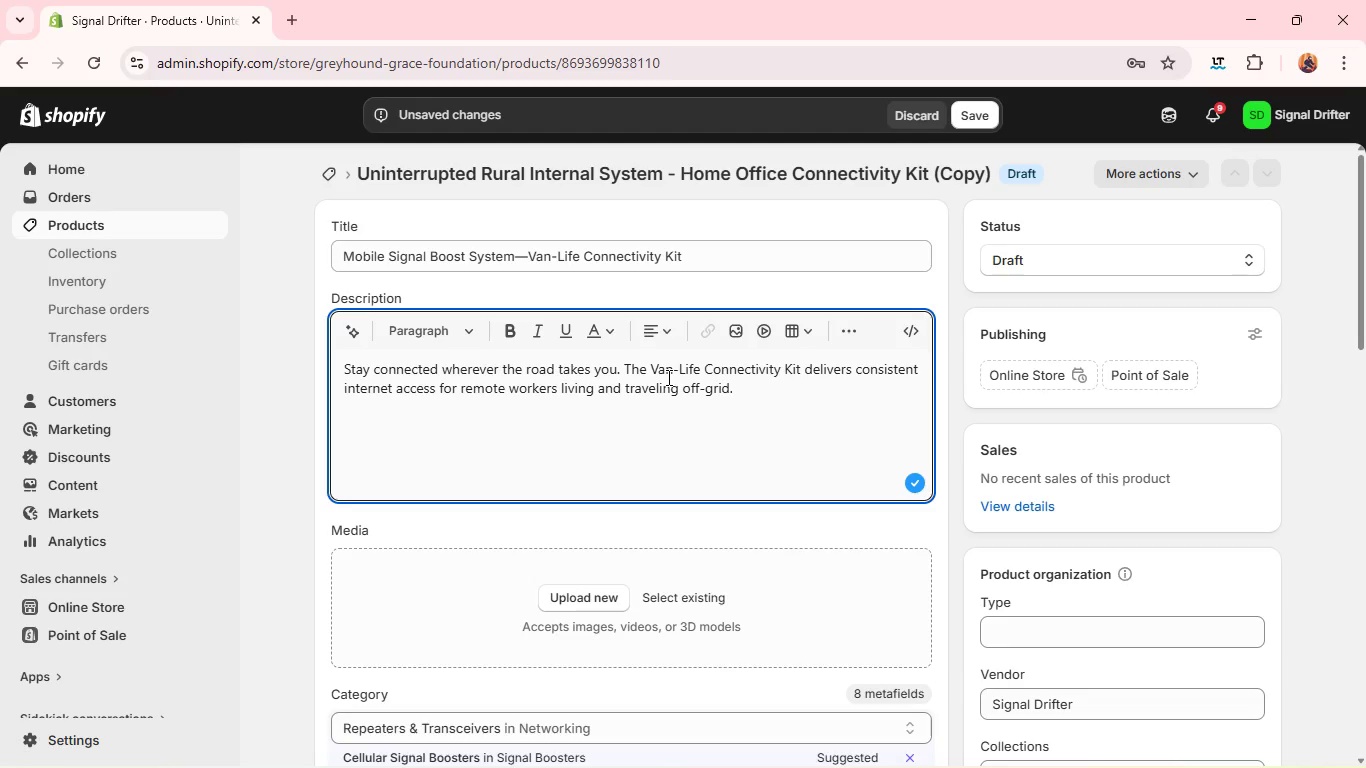 
key(Enter)
 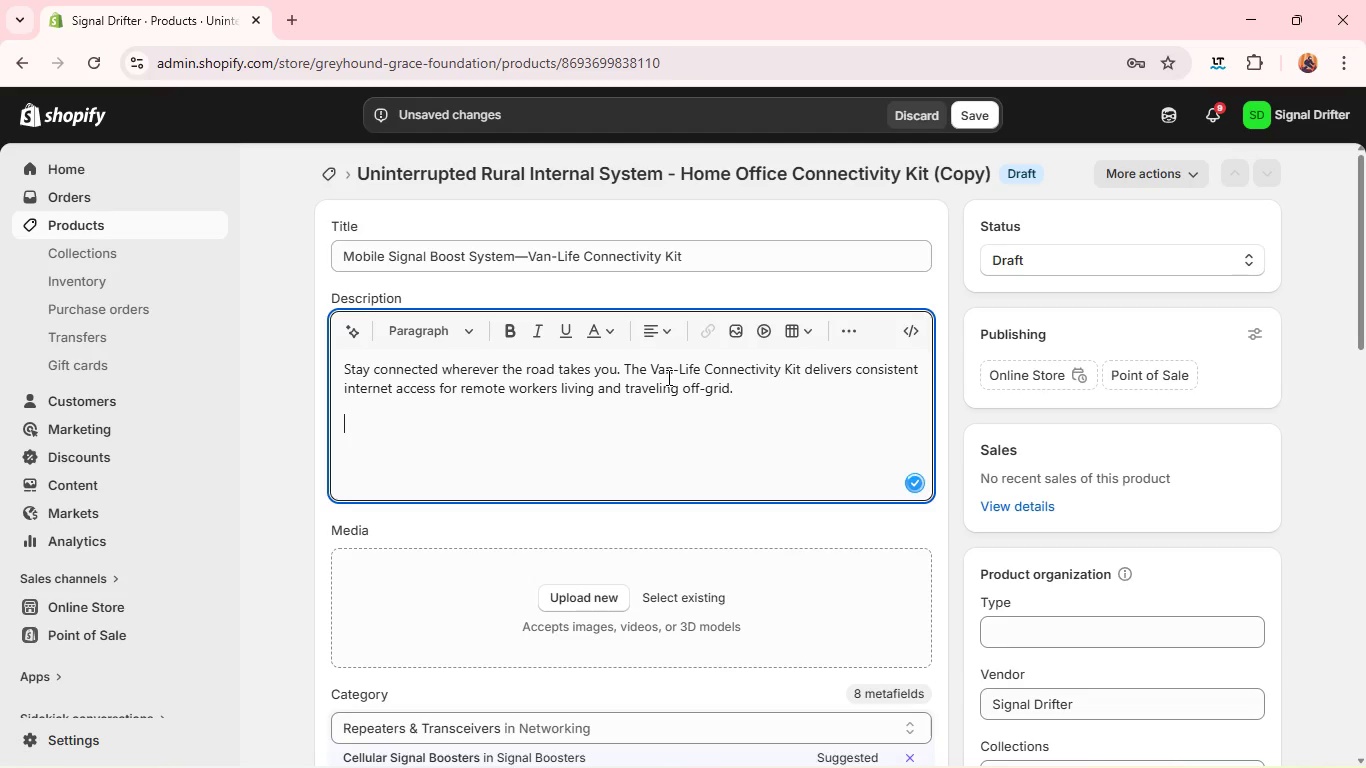 
hold_key(key=ShiftLeft, duration=0.95)
 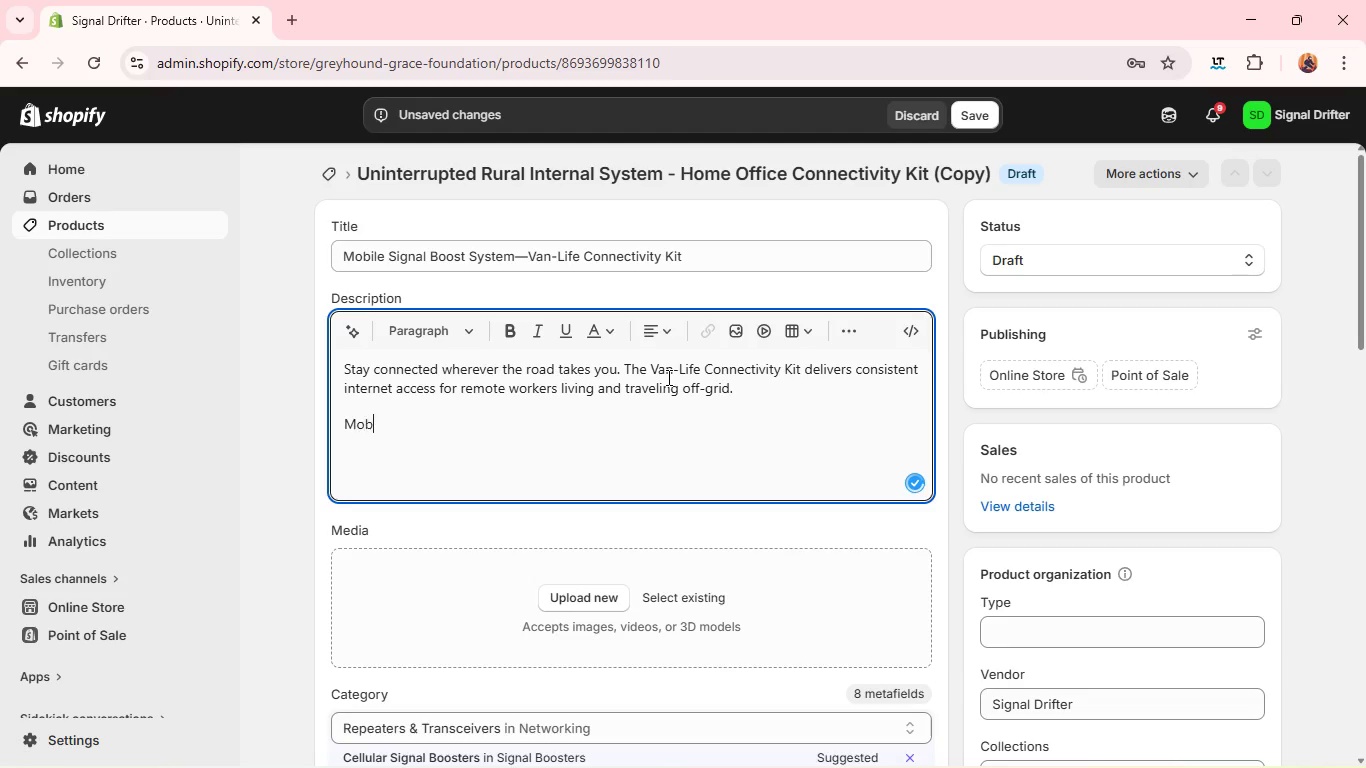 
type(mobile envirinments ofet)
key(Backspace)
key(Backspace)
type(ten suffer from flucti)
key(Backspace)
type(utating signals and unrealiable connections. )
 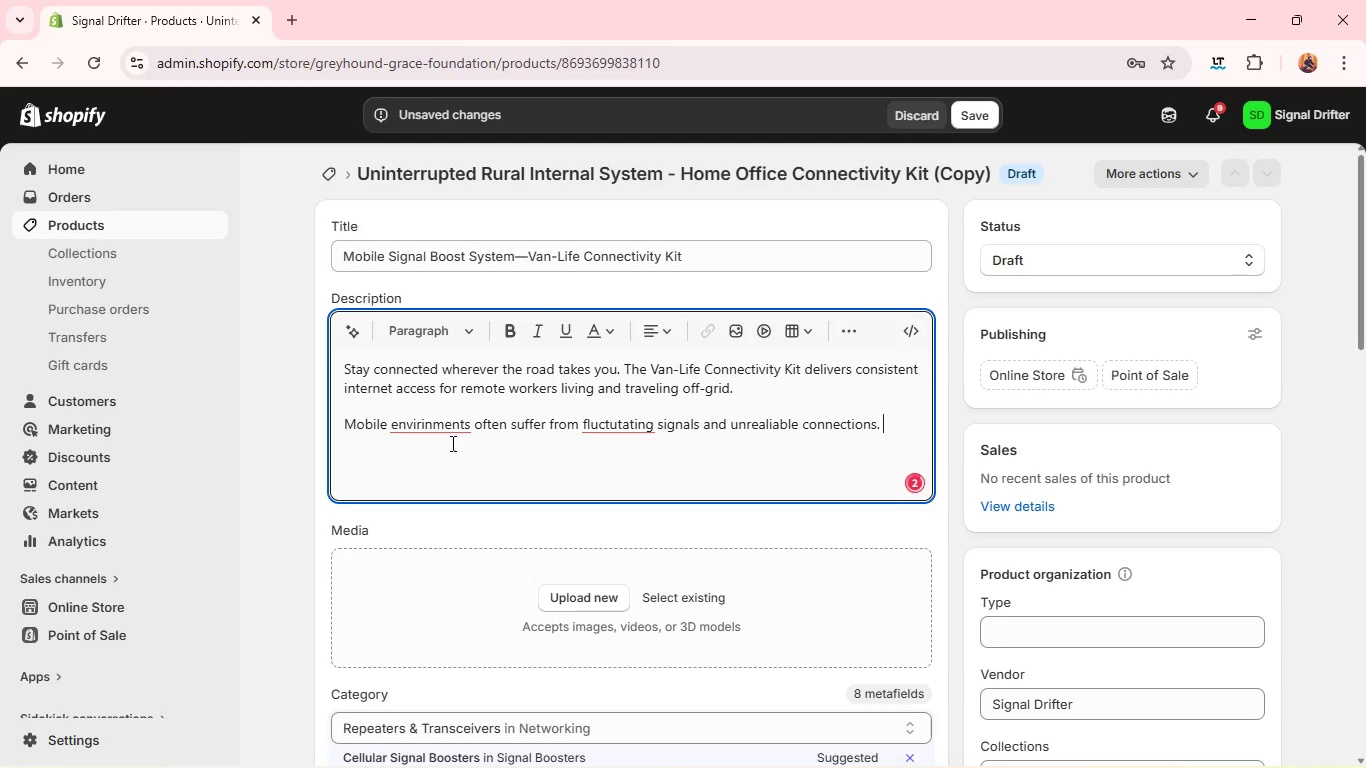 
left_click([445, 434])
 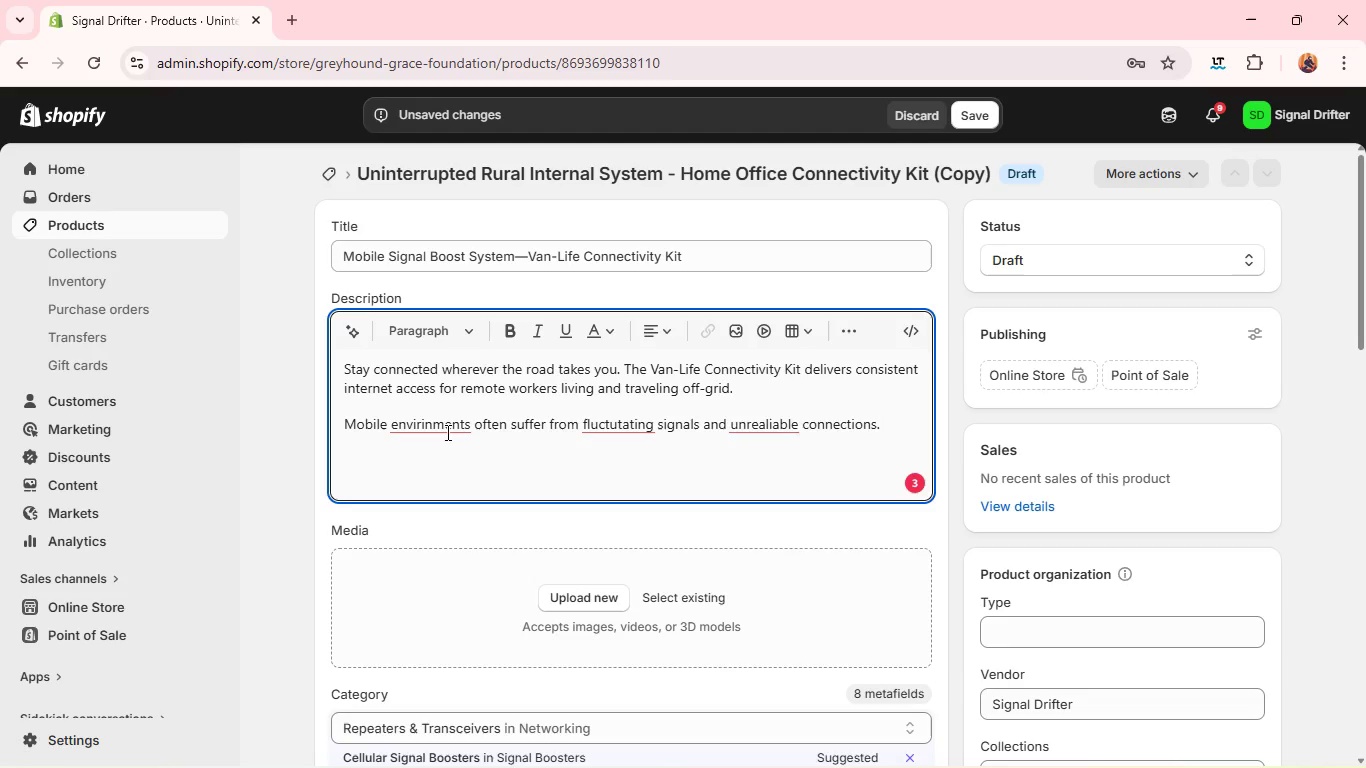 
left_click([448, 425])
 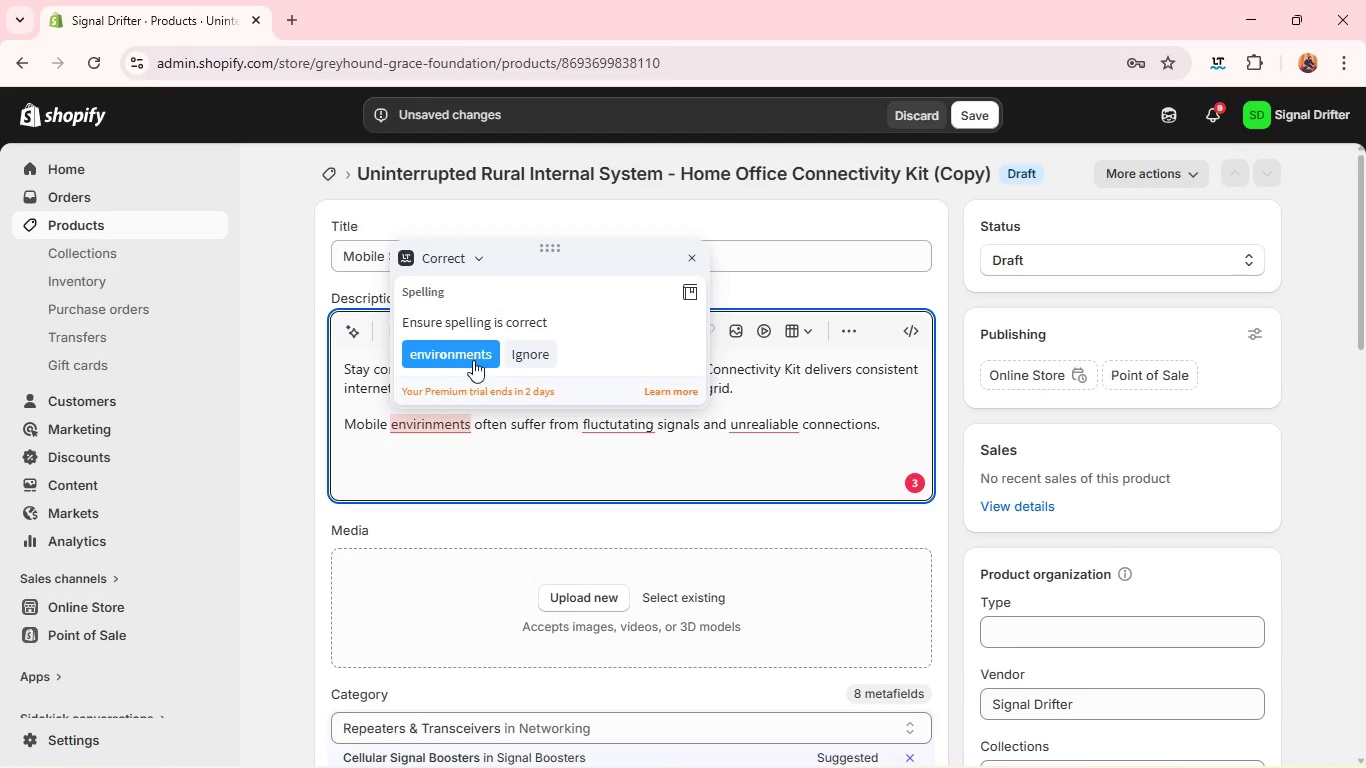 
left_click([475, 358])
 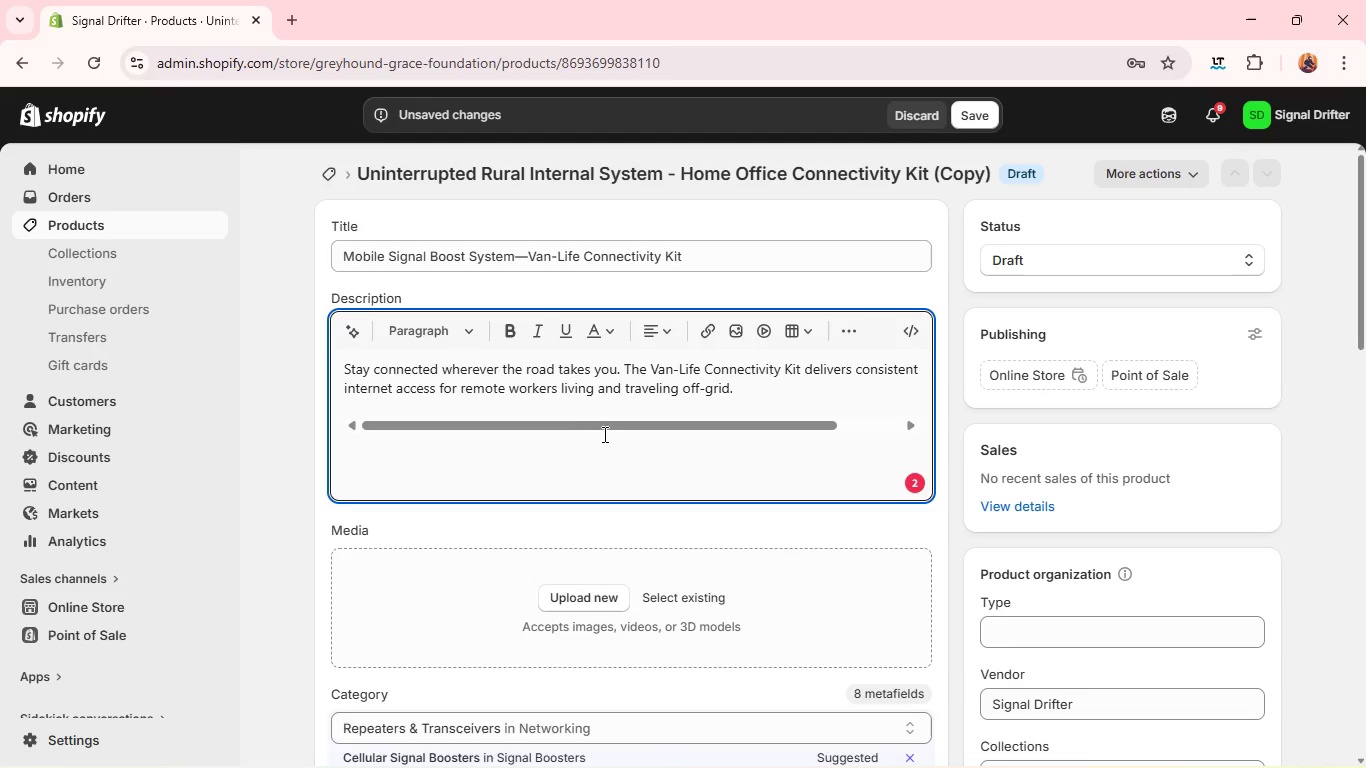 
wait(10.06)
 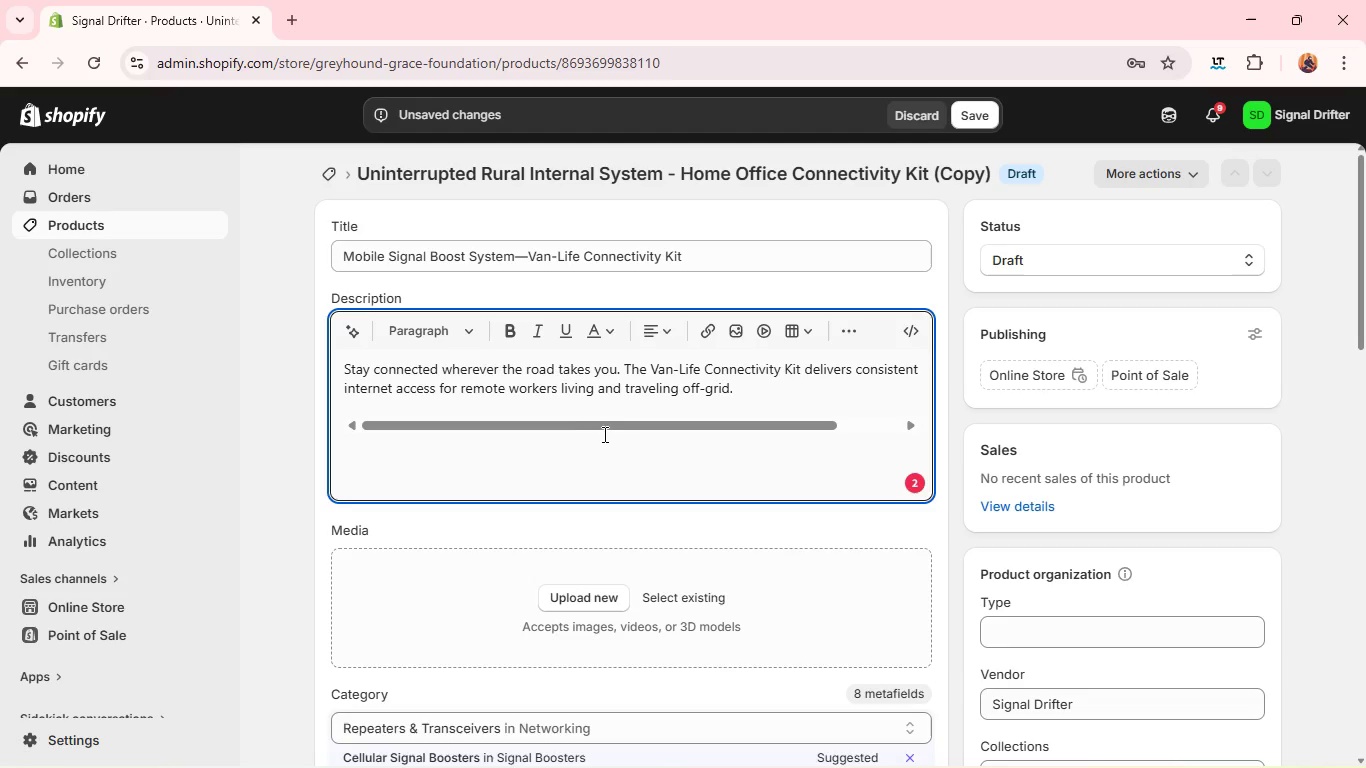 
left_click([852, 433])
 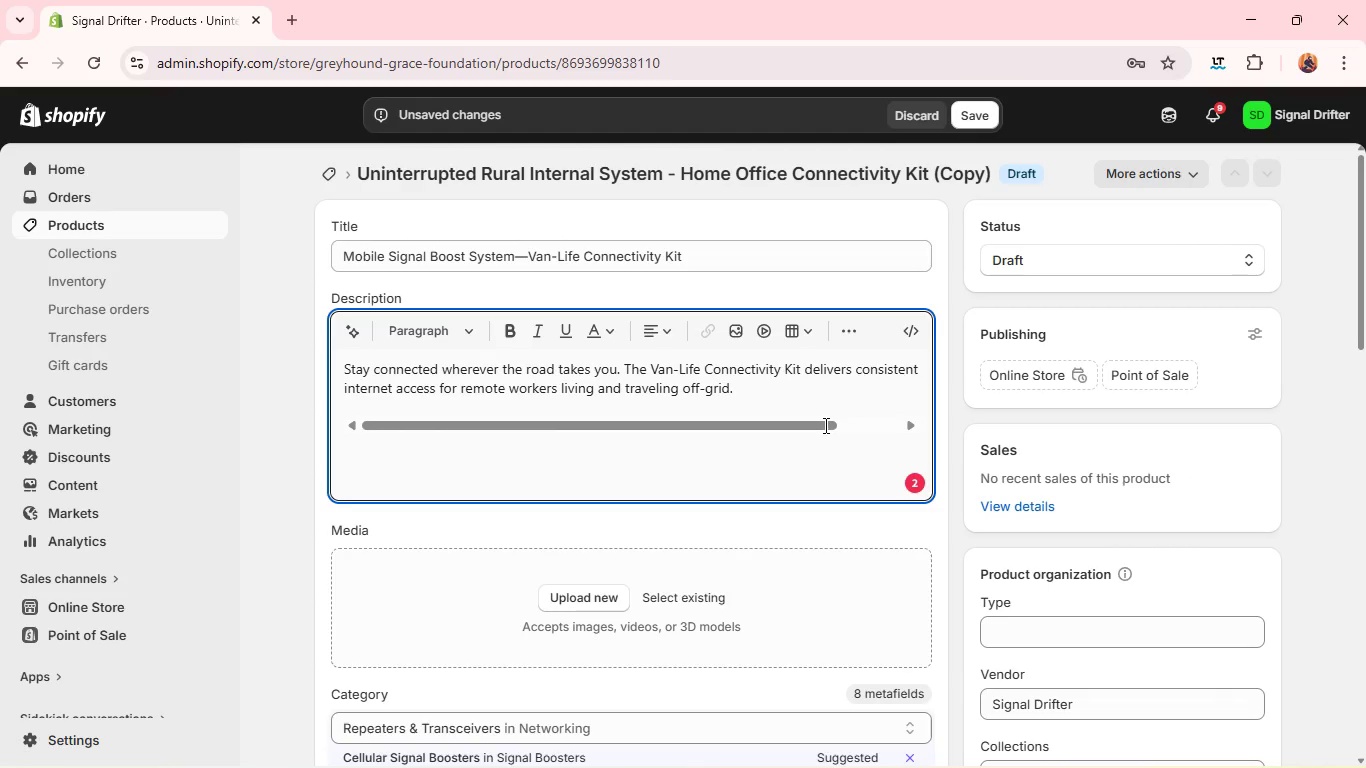 
left_click_drag(start_coordinate=[824, 425], to_coordinate=[905, 427])
 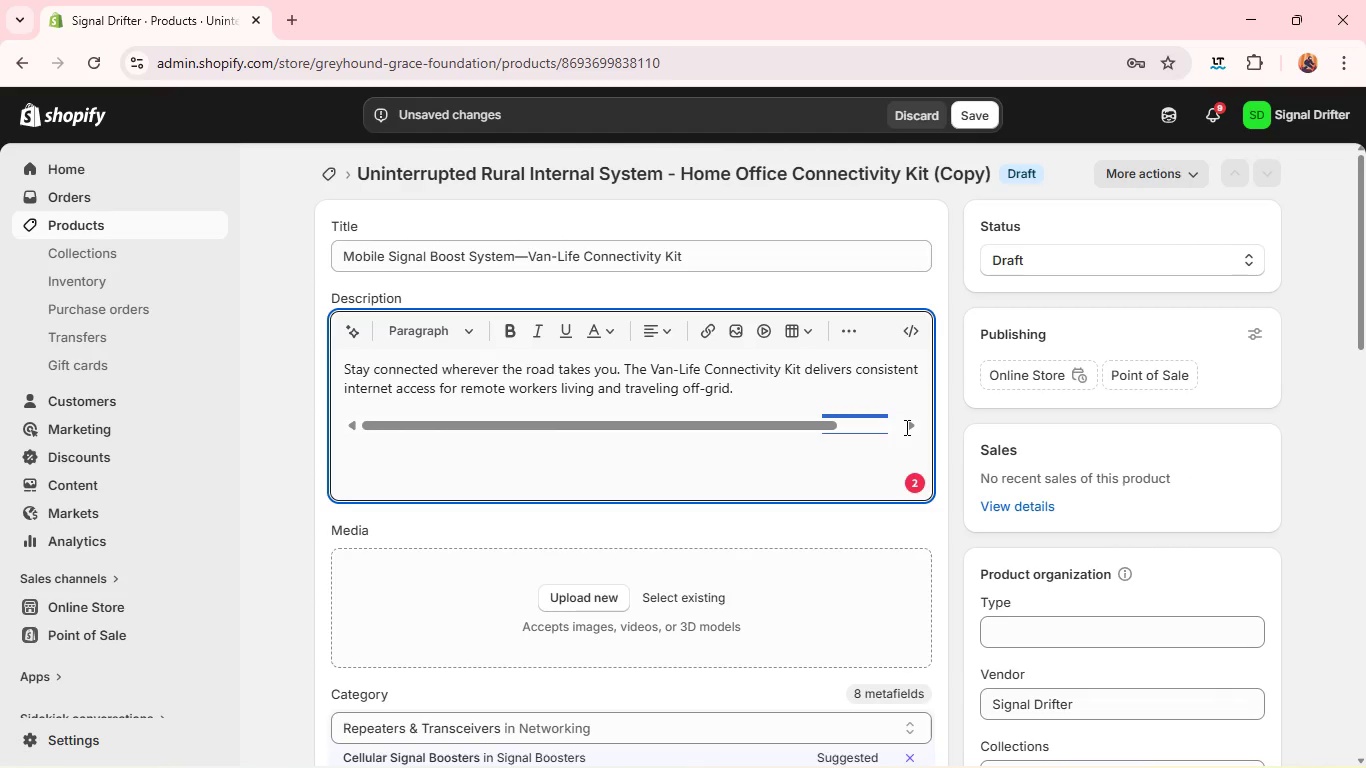 
left_click([905, 427])
 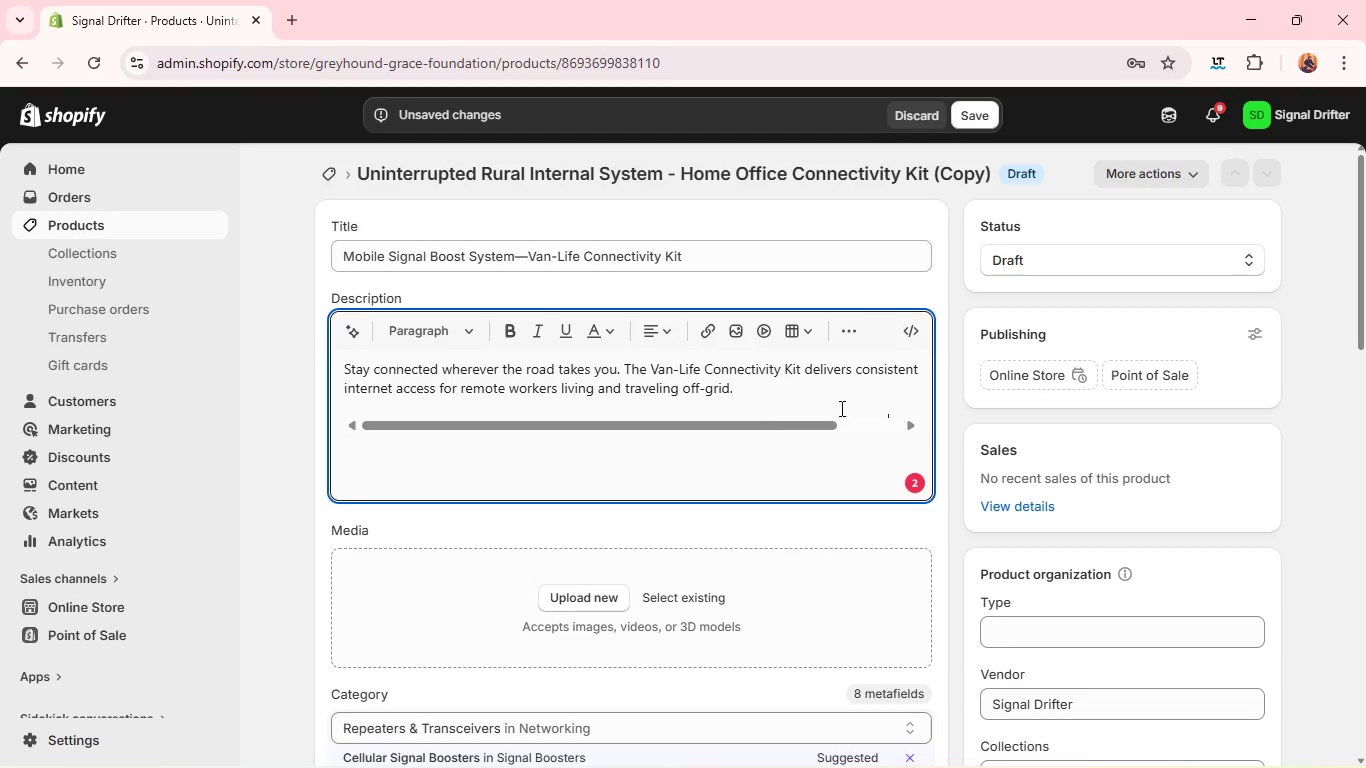 
left_click([825, 422])
 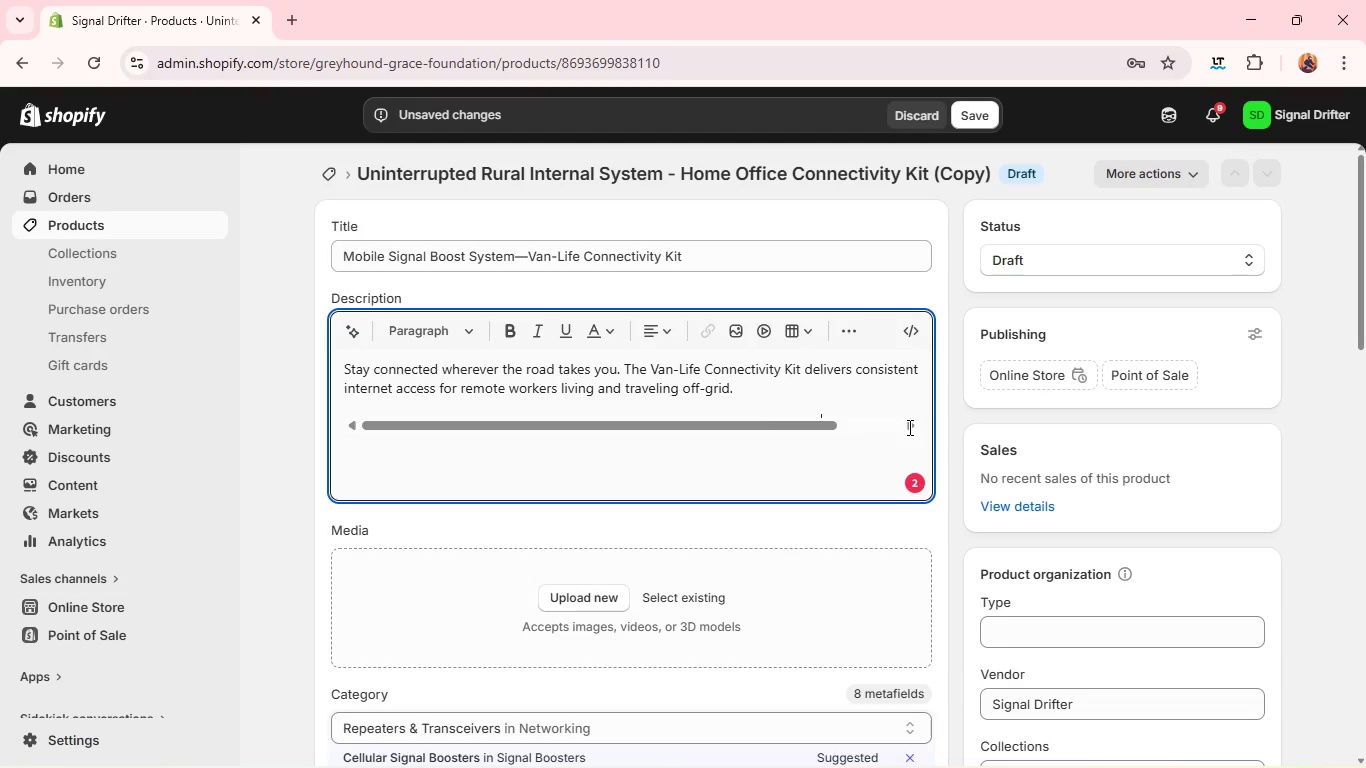 
left_click([908, 427])
 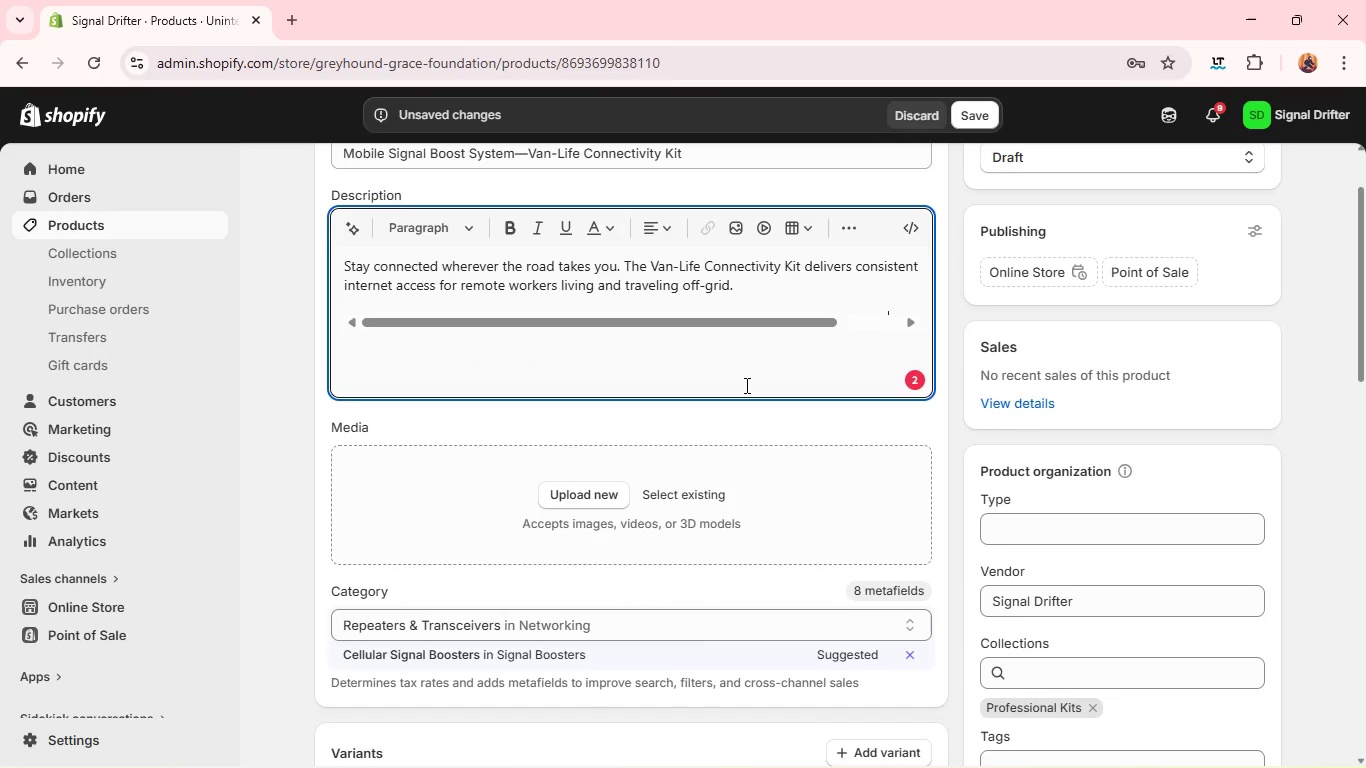 
double_click([745, 385])
 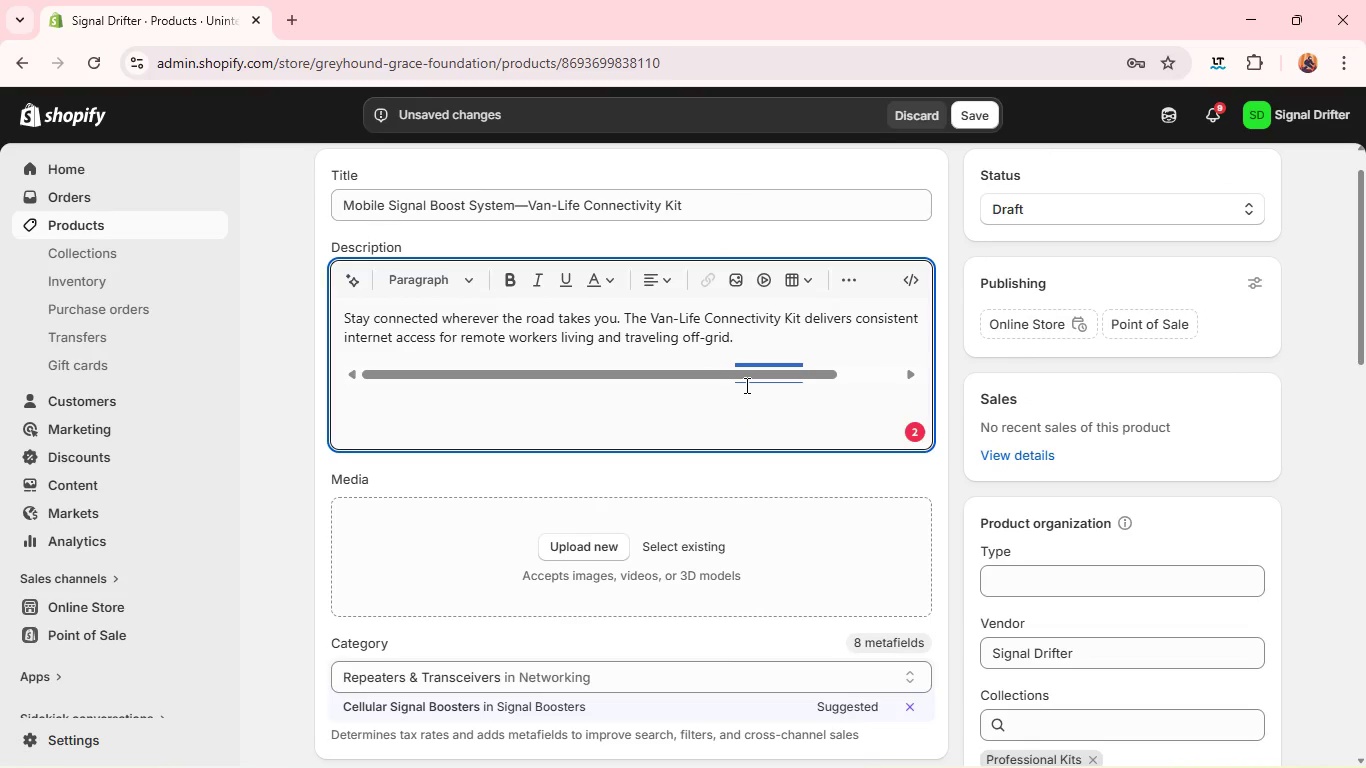 
triple_click([745, 385])
 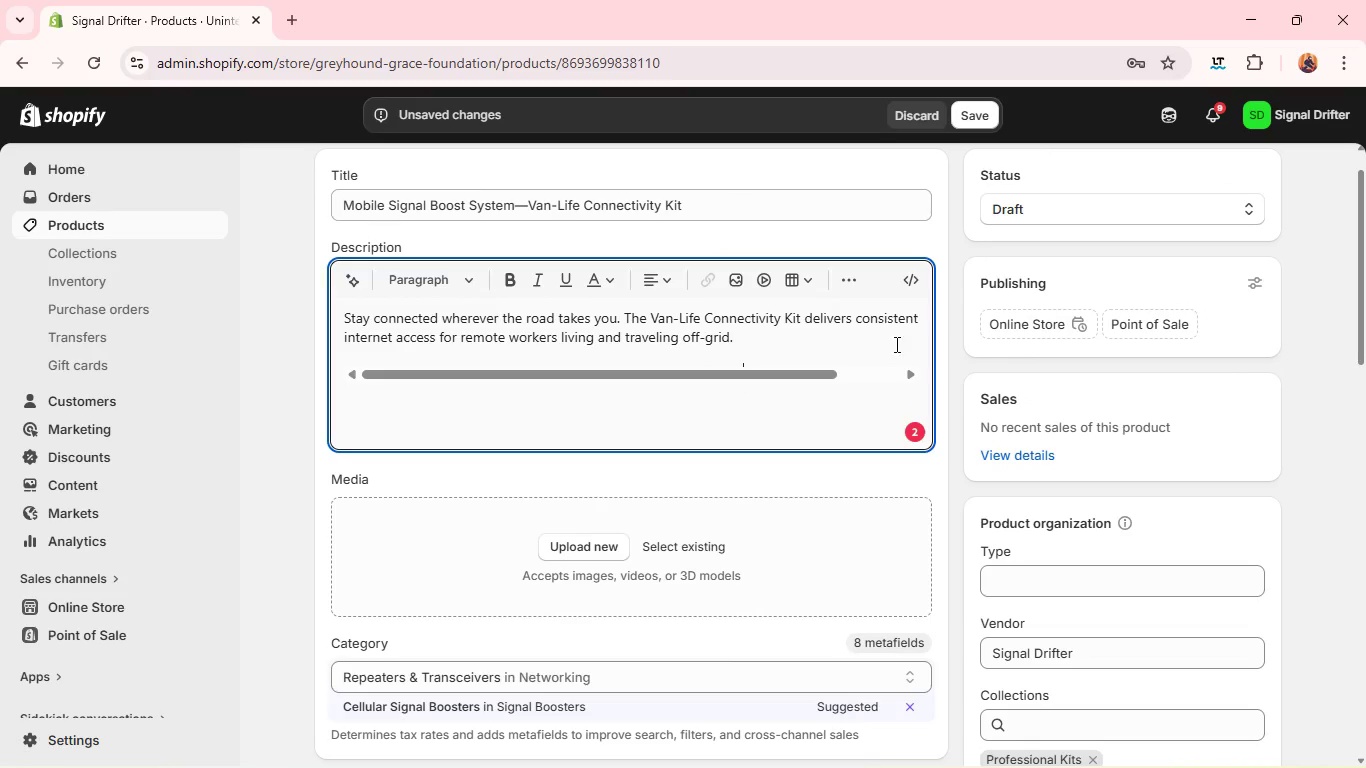 
left_click([907, 378])
 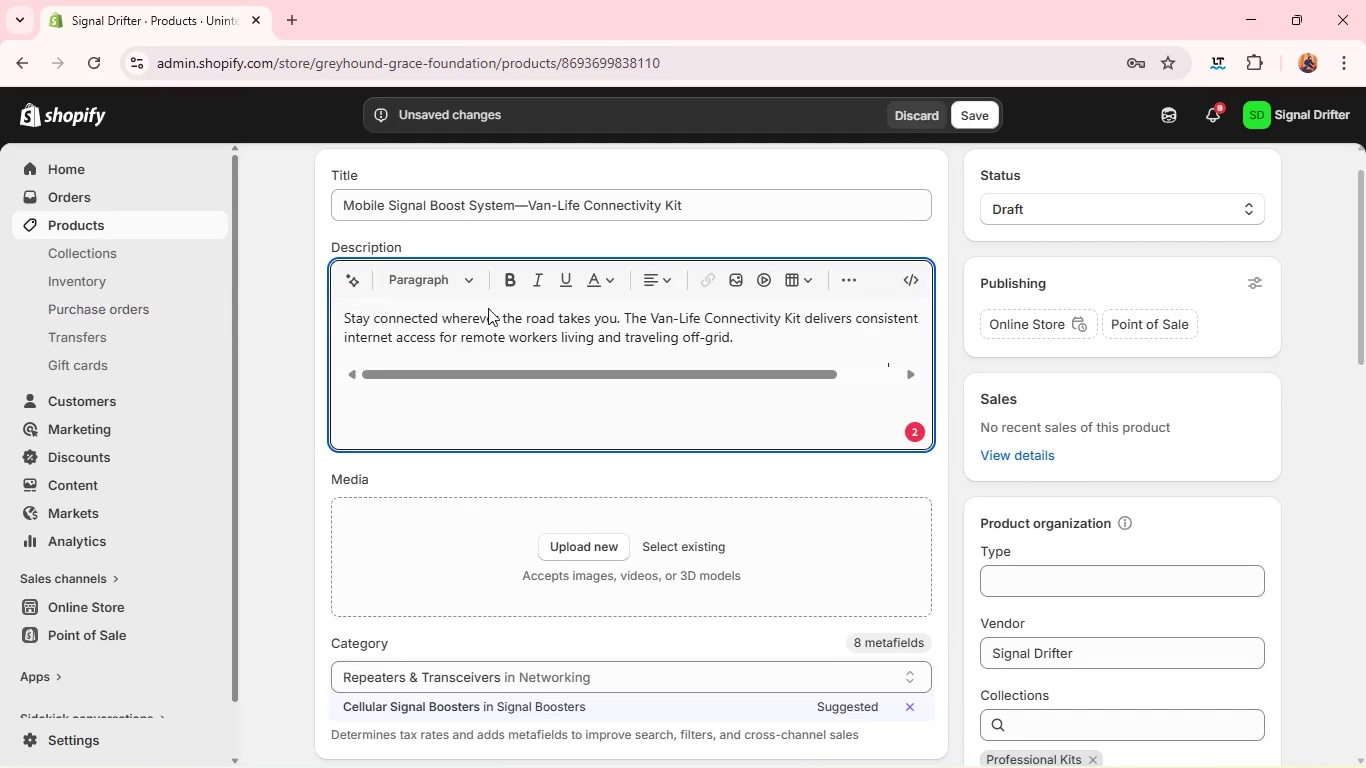 
double_click([508, 373])
 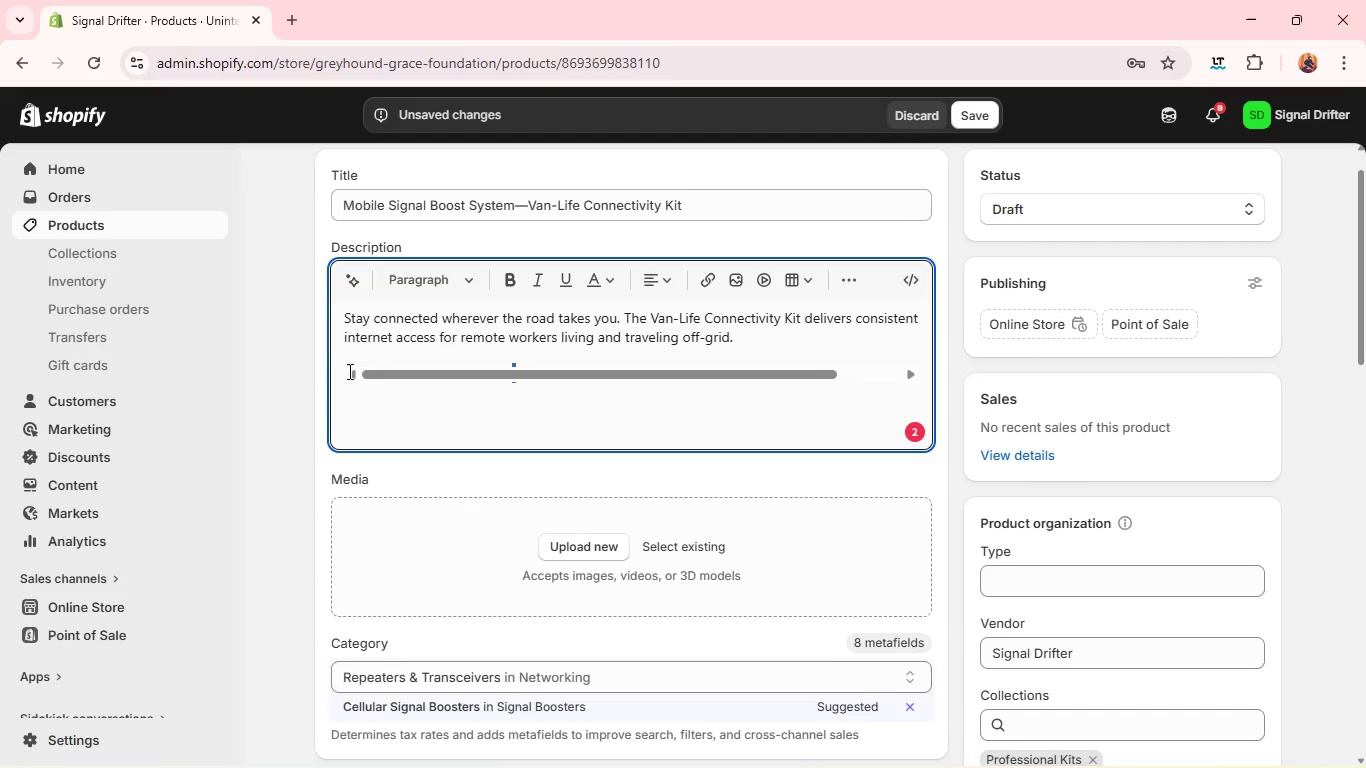 
left_click([349, 369])
 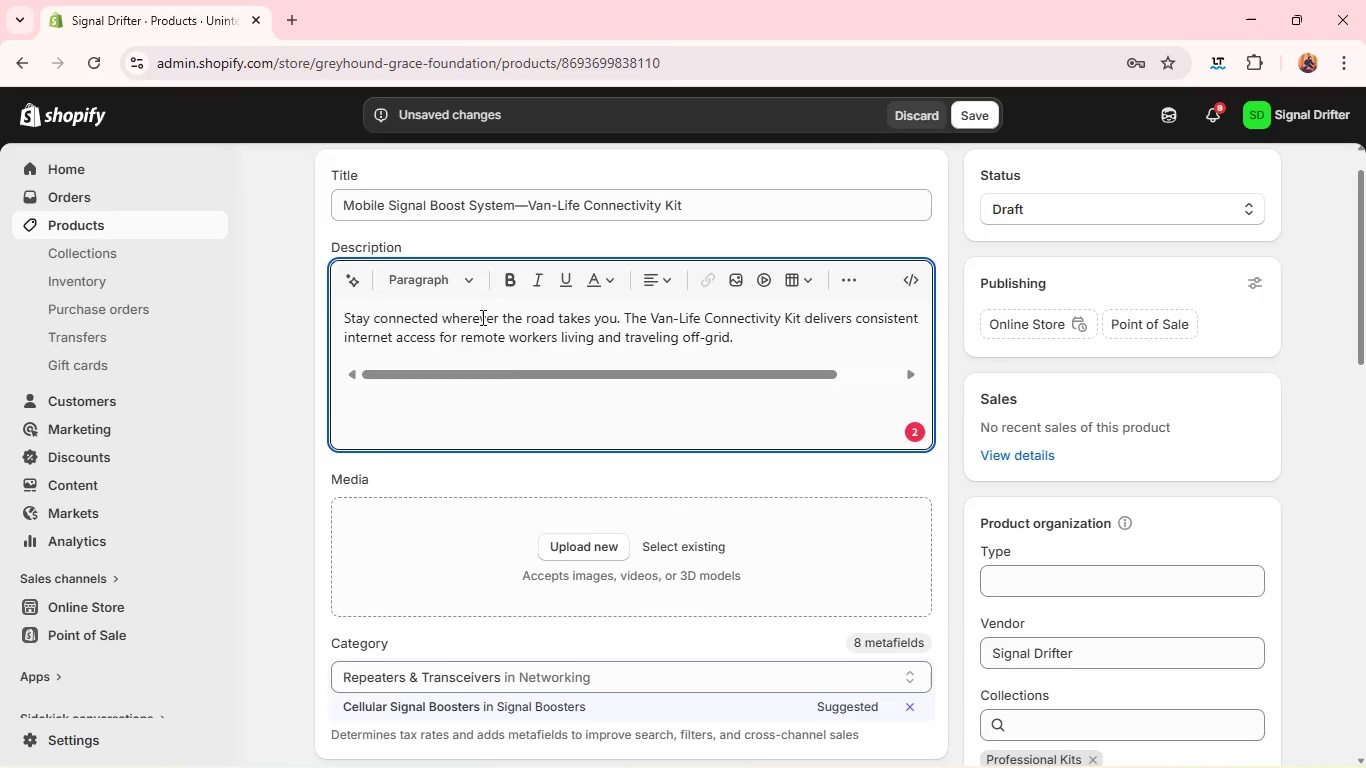 
scroll: coordinate [481, 317], scroll_direction: down, amount: 2.0
 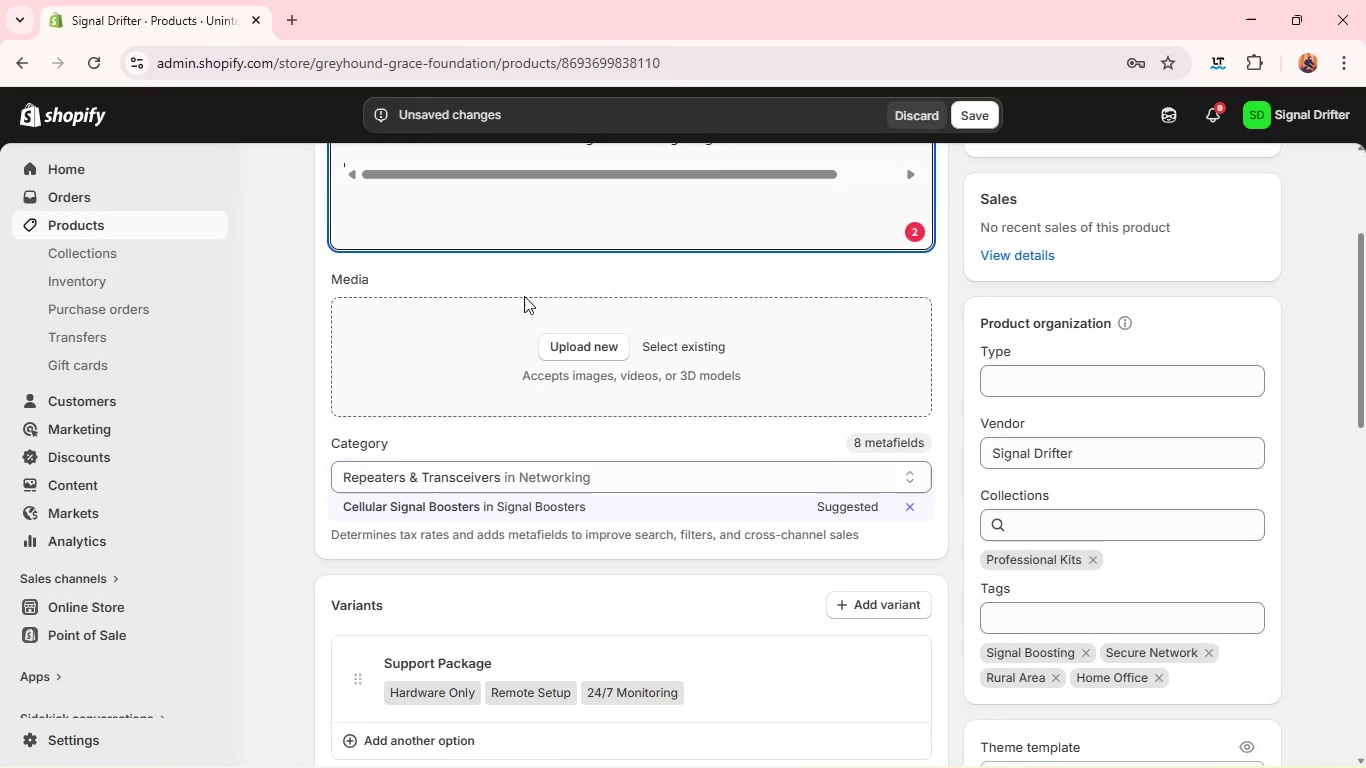 
scroll: coordinate [524, 296], scroll_direction: up, amount: 1.0
 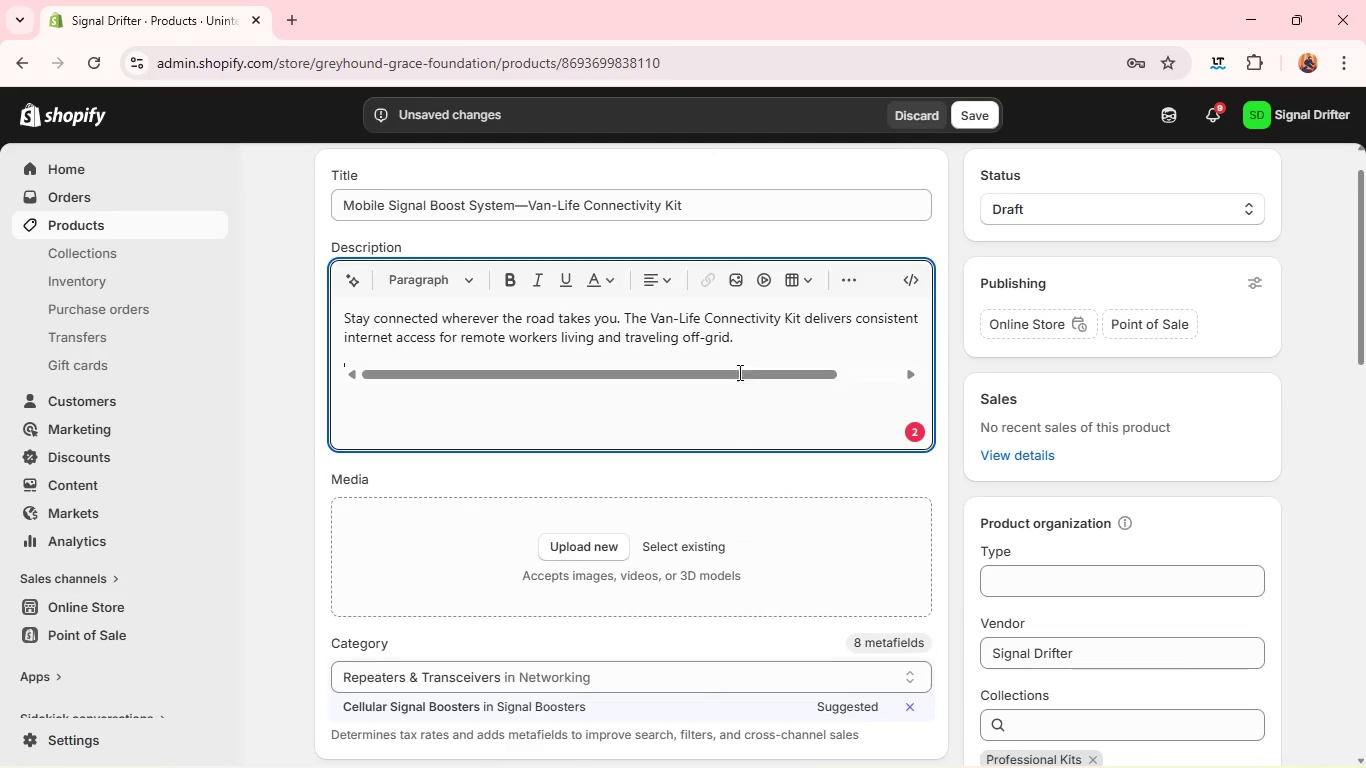 
key(Space)
 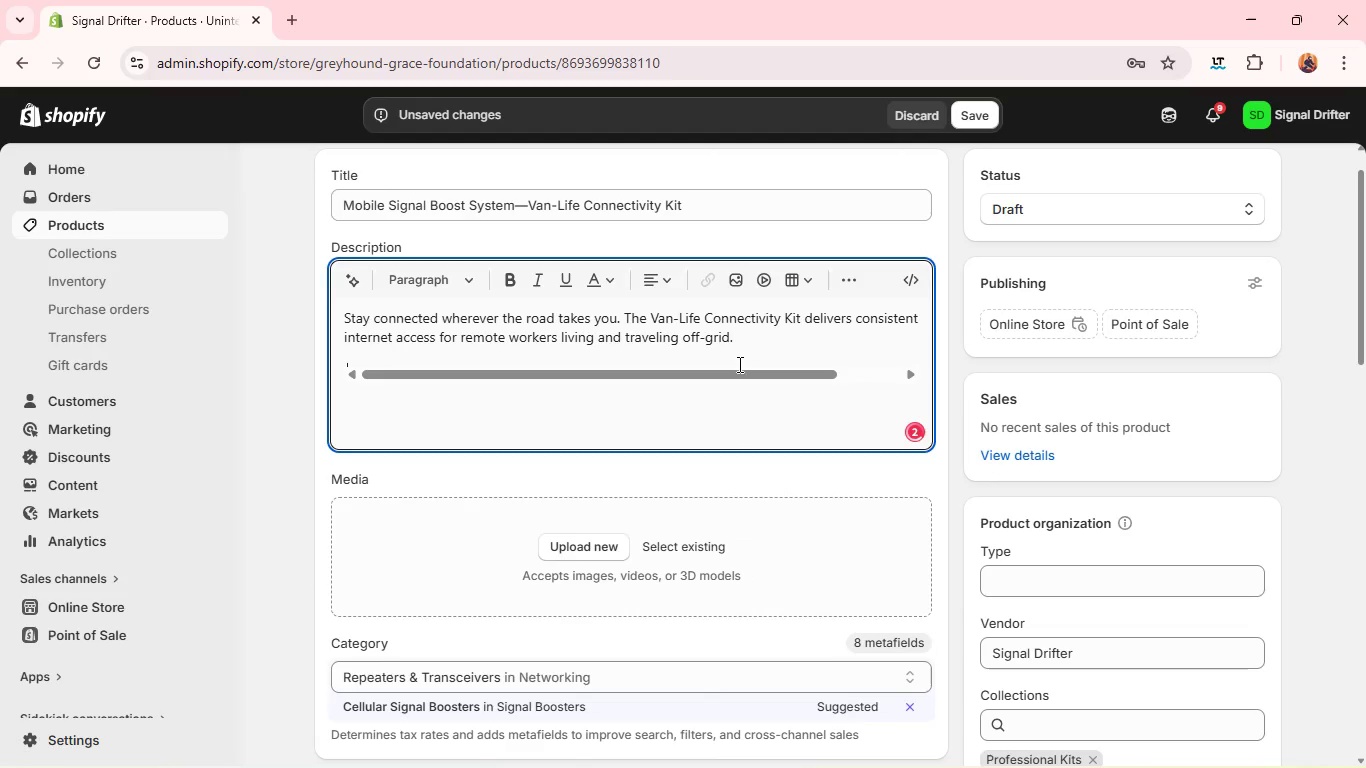 
key(N)
 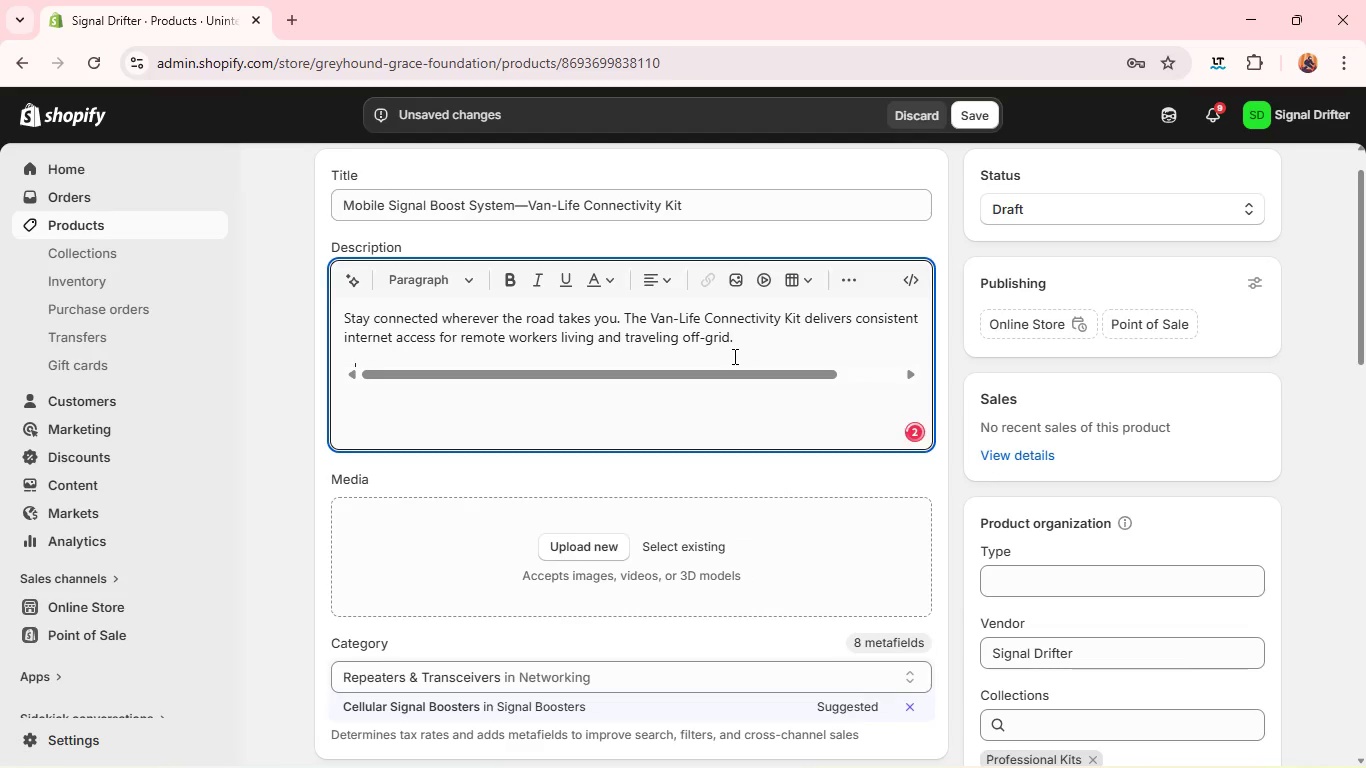 
key(Backspace)
 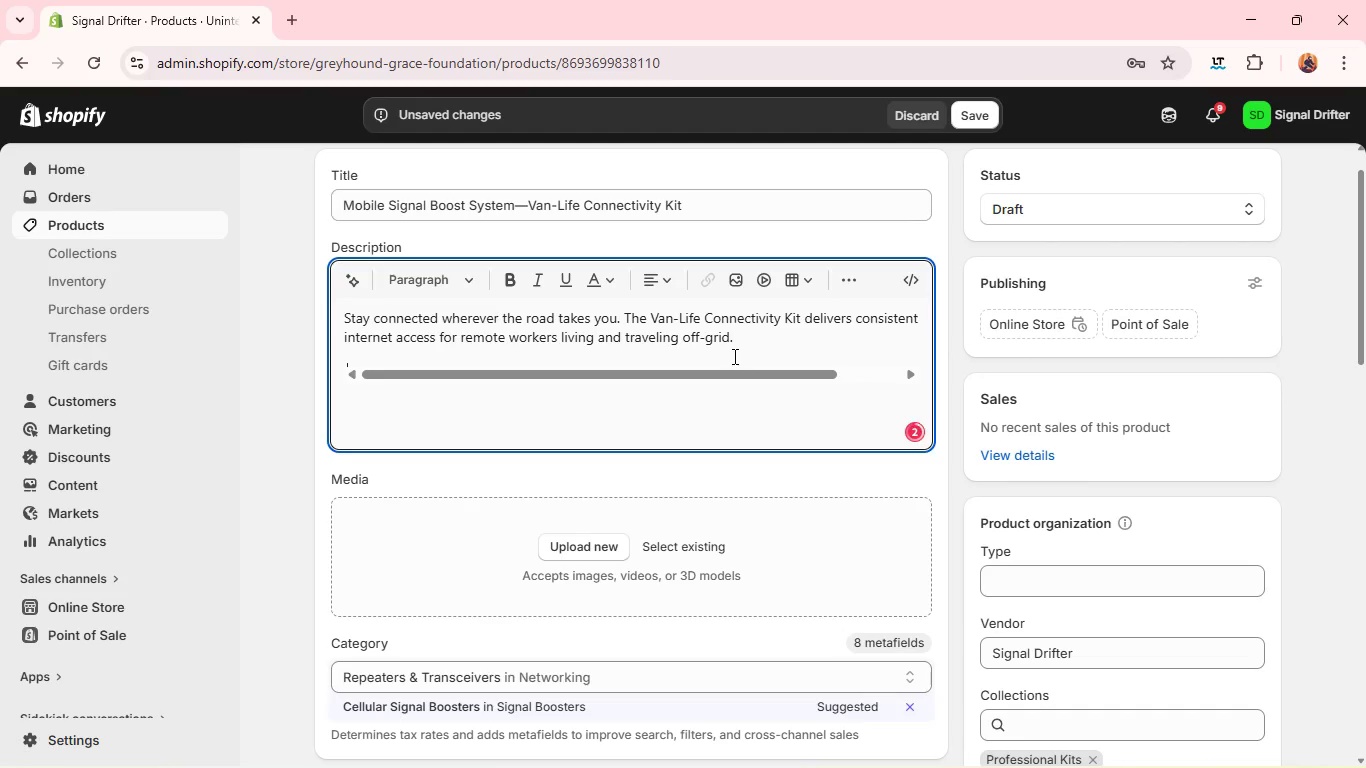 
key(Backspace)
 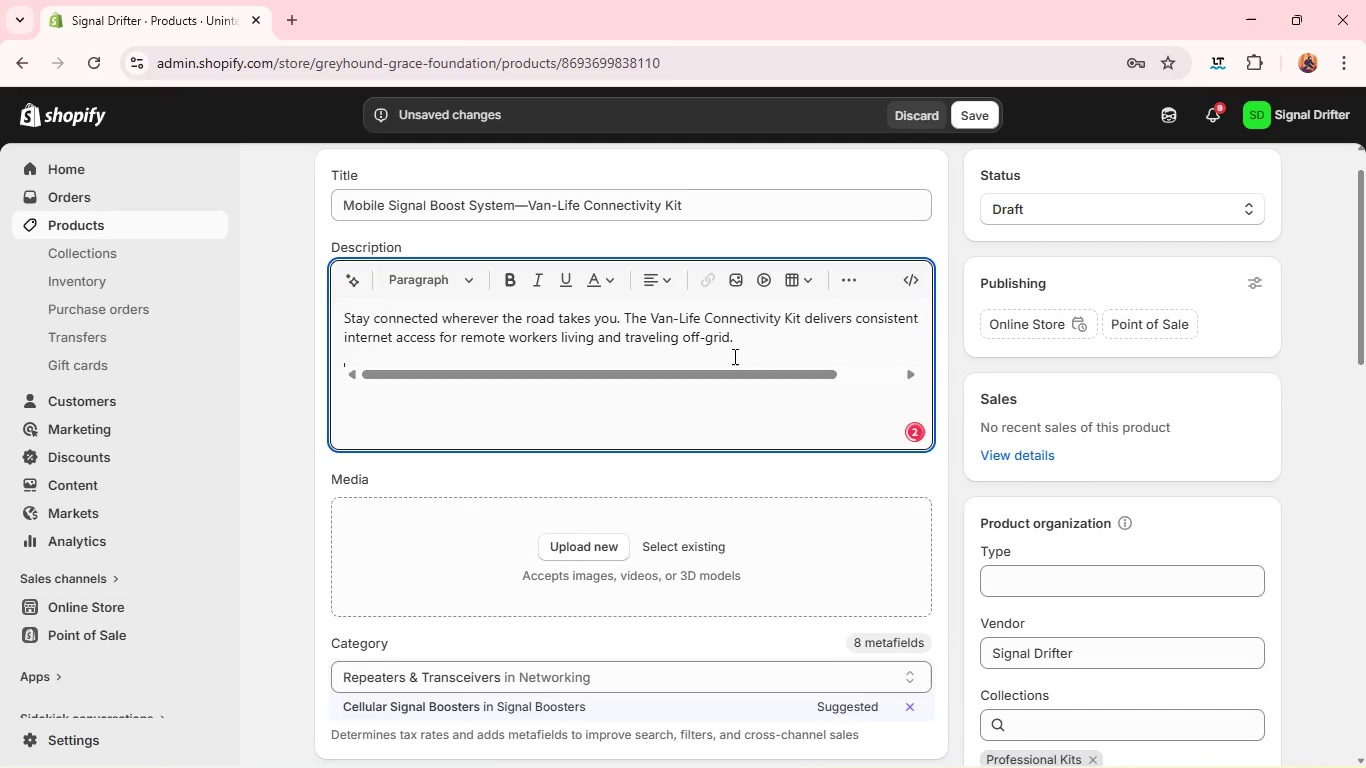 
key(Backspace)
 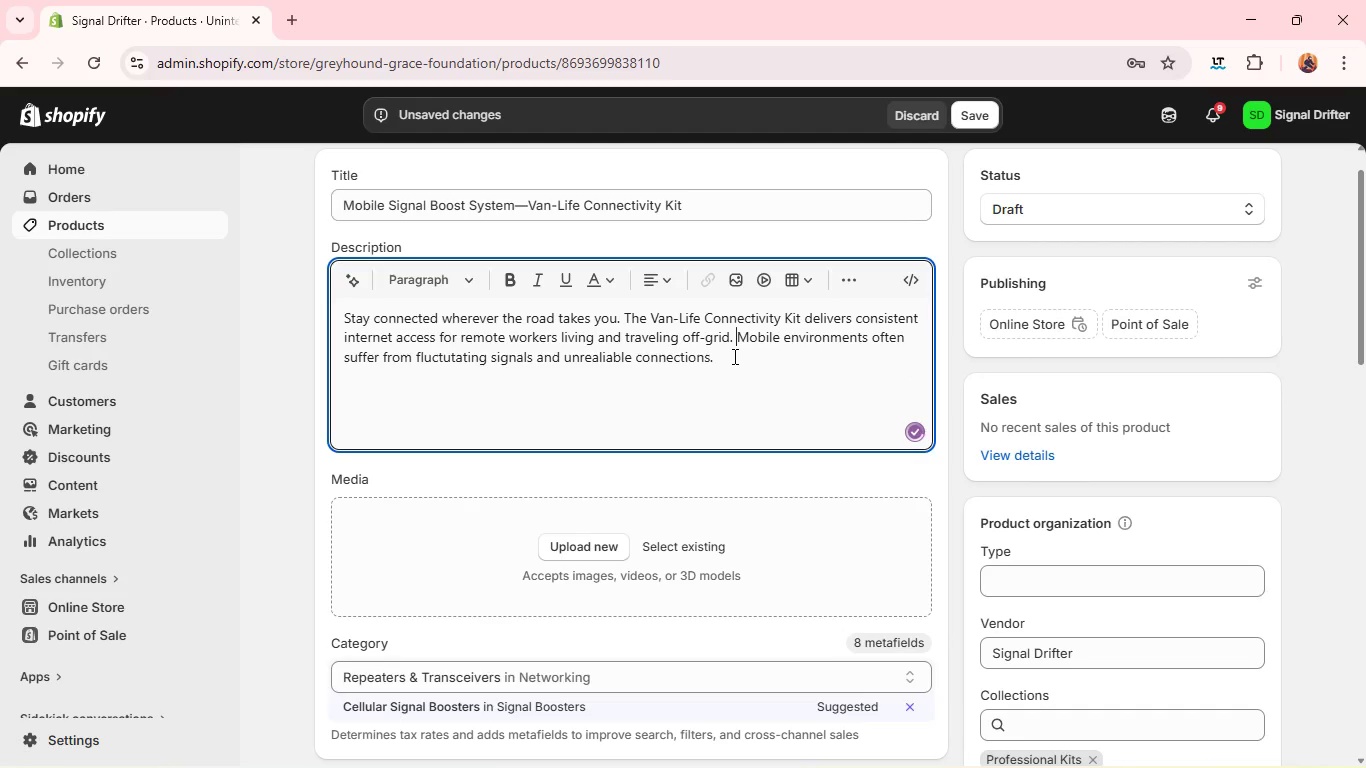 
key(Backspace)
 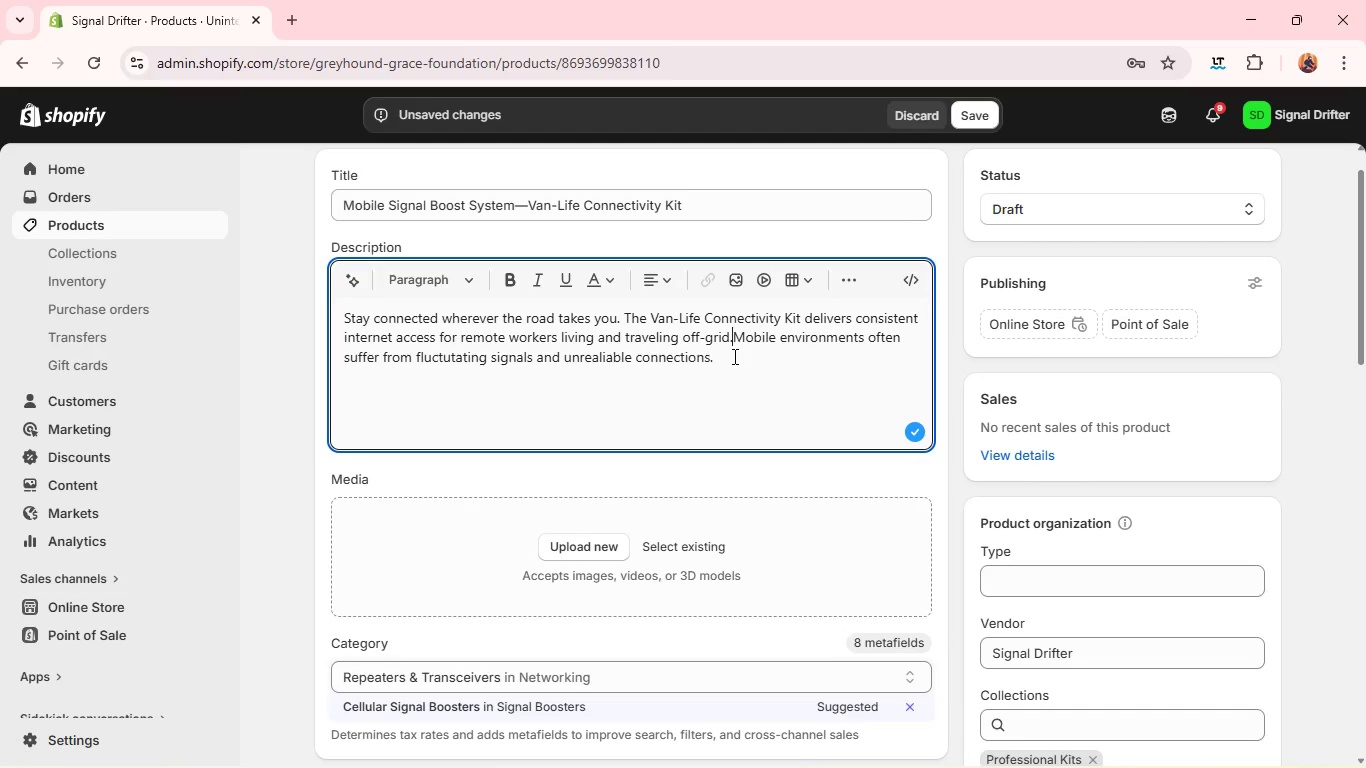 
key(Space)
 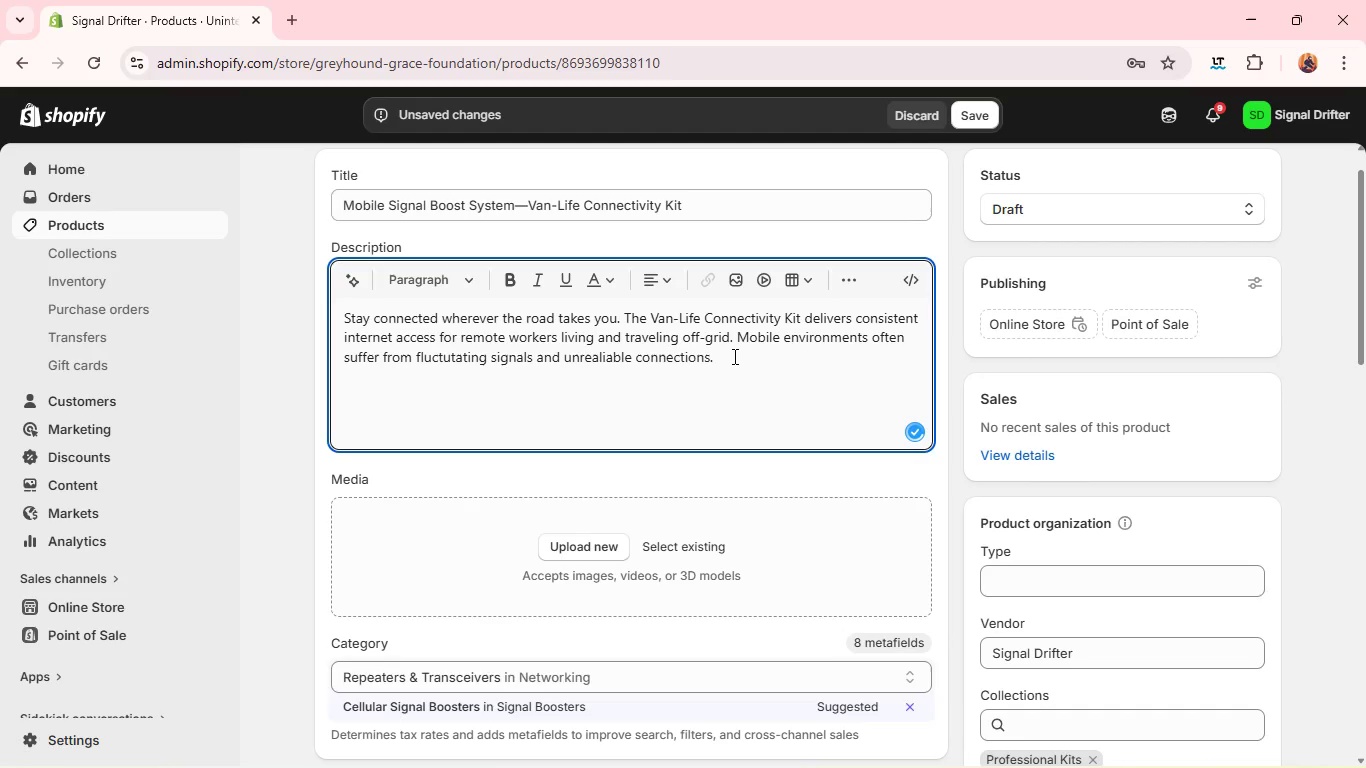 
key(Enter)
 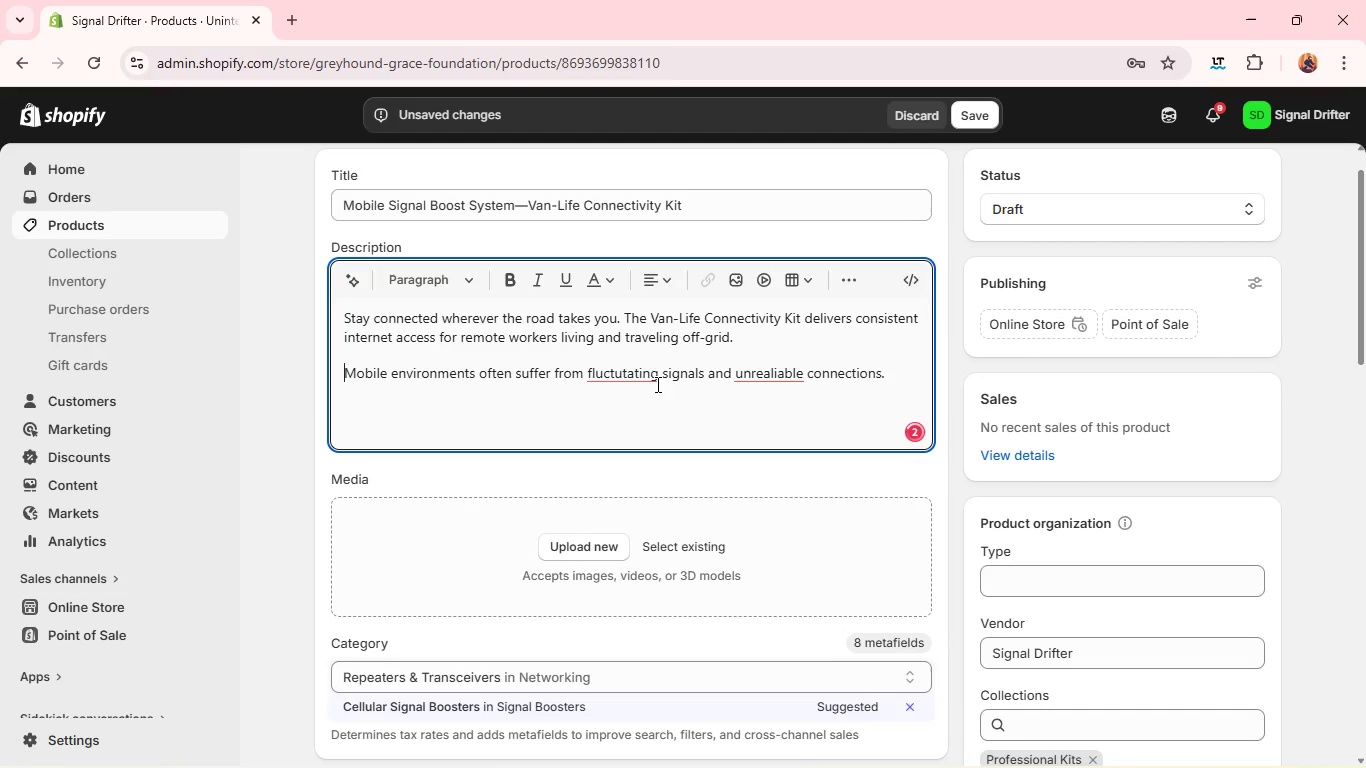 
left_click([647, 381])
 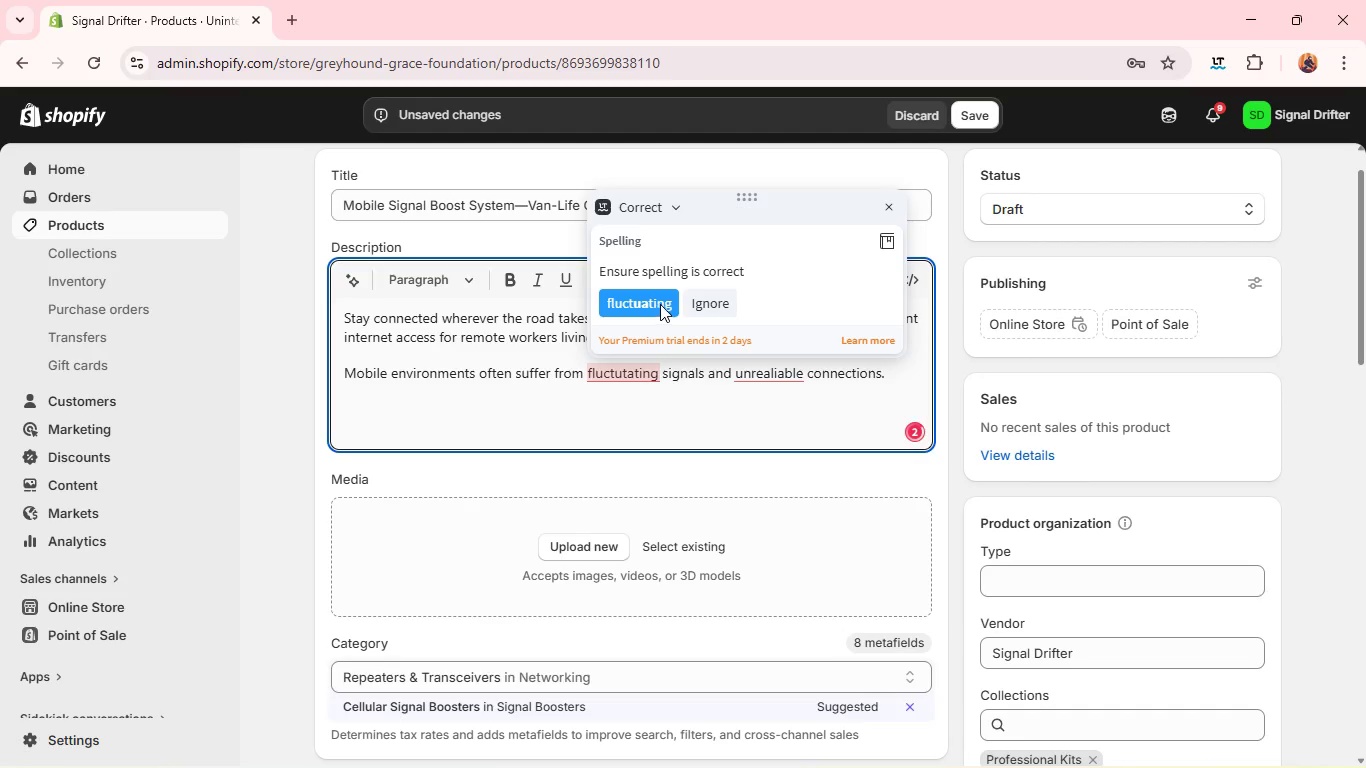 
left_click([660, 303])
 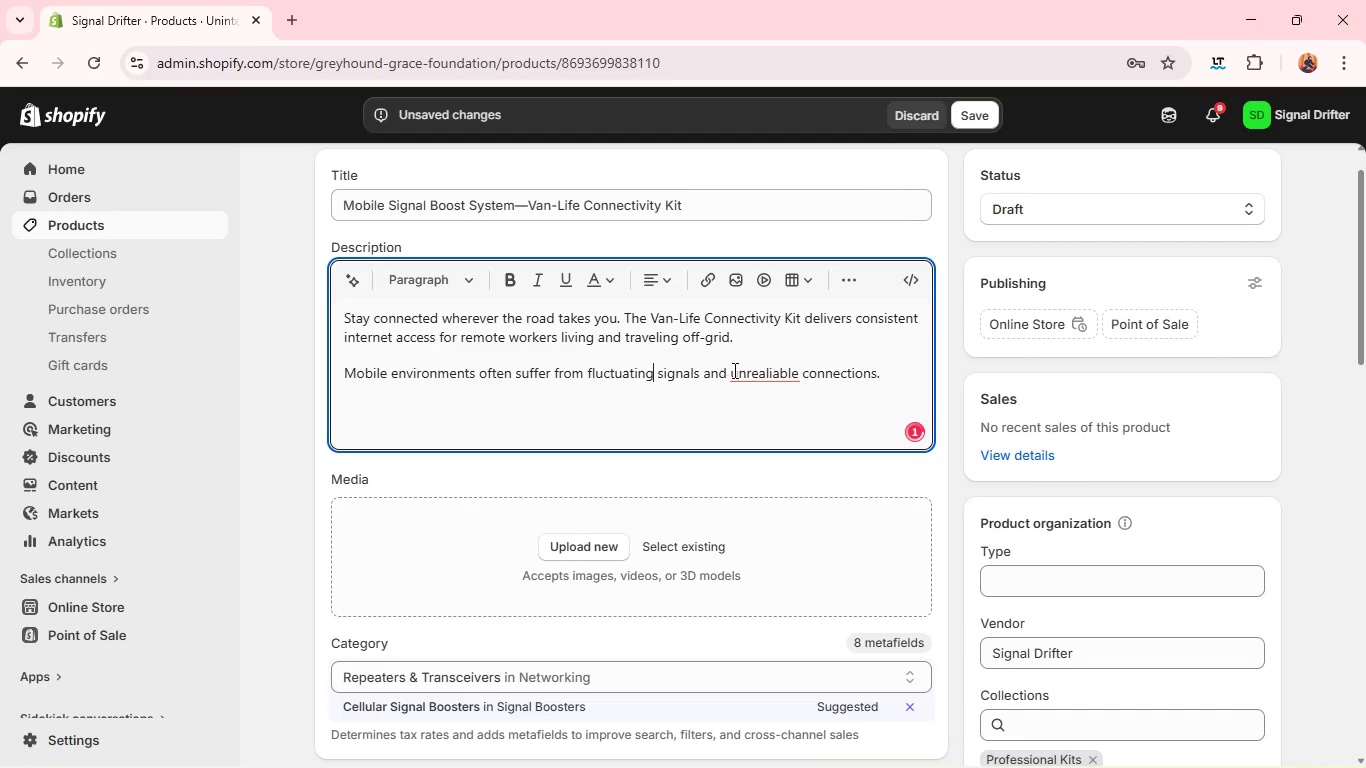 
left_click([748, 385])
 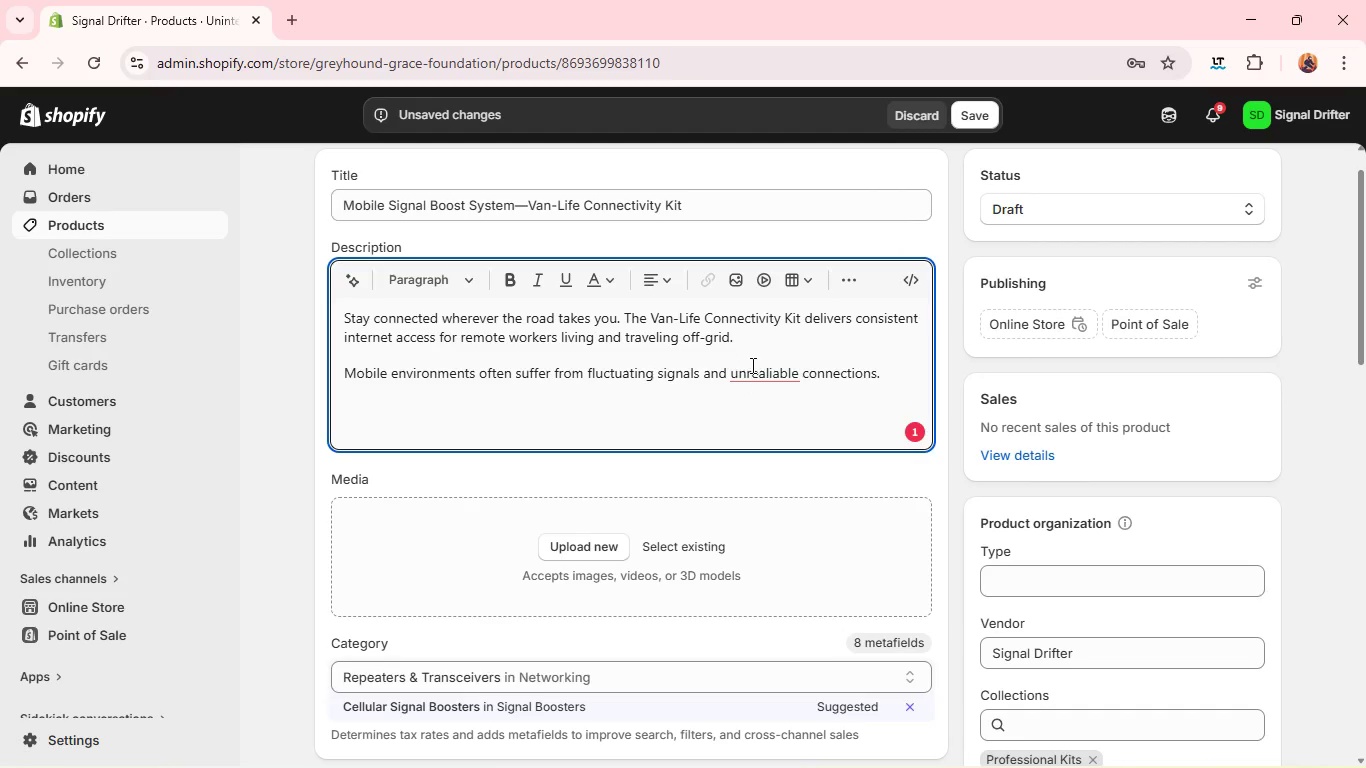 
left_click([753, 374])
 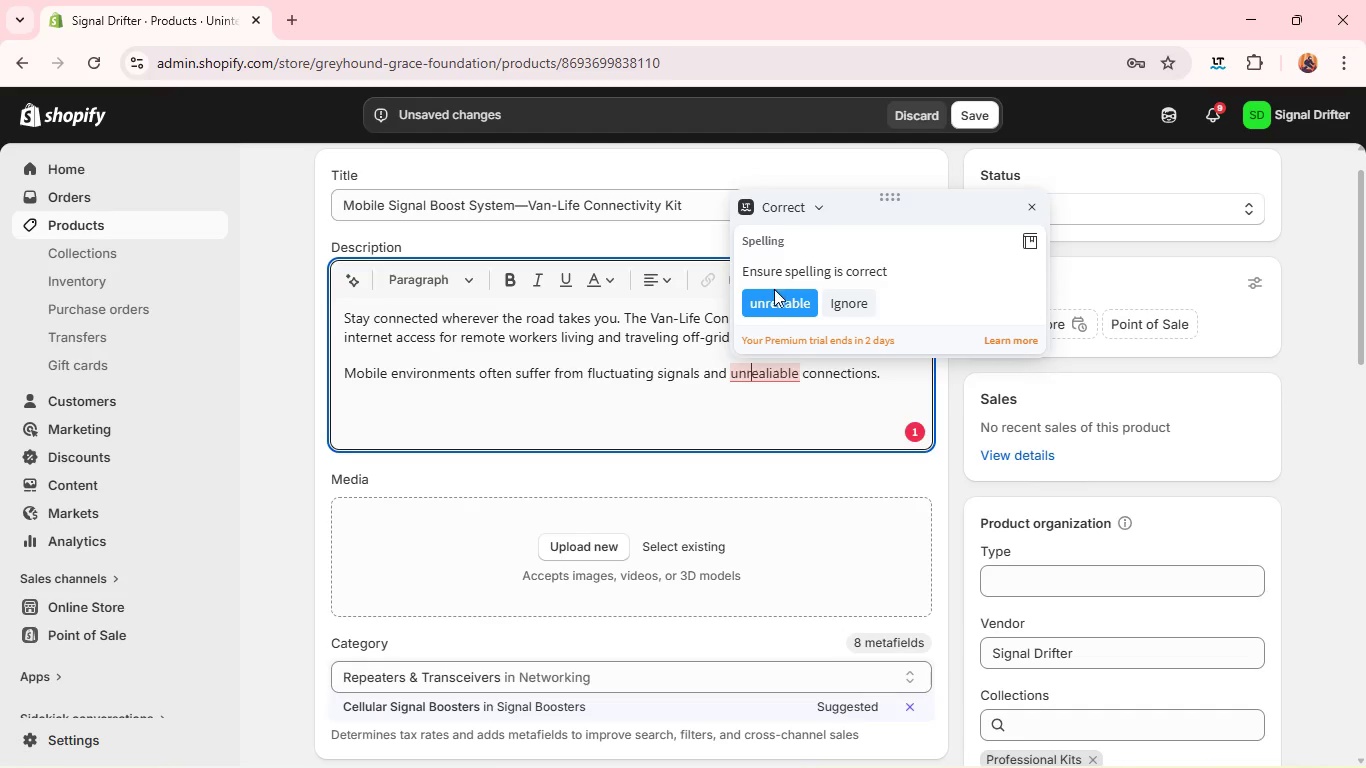 
left_click([776, 299])
 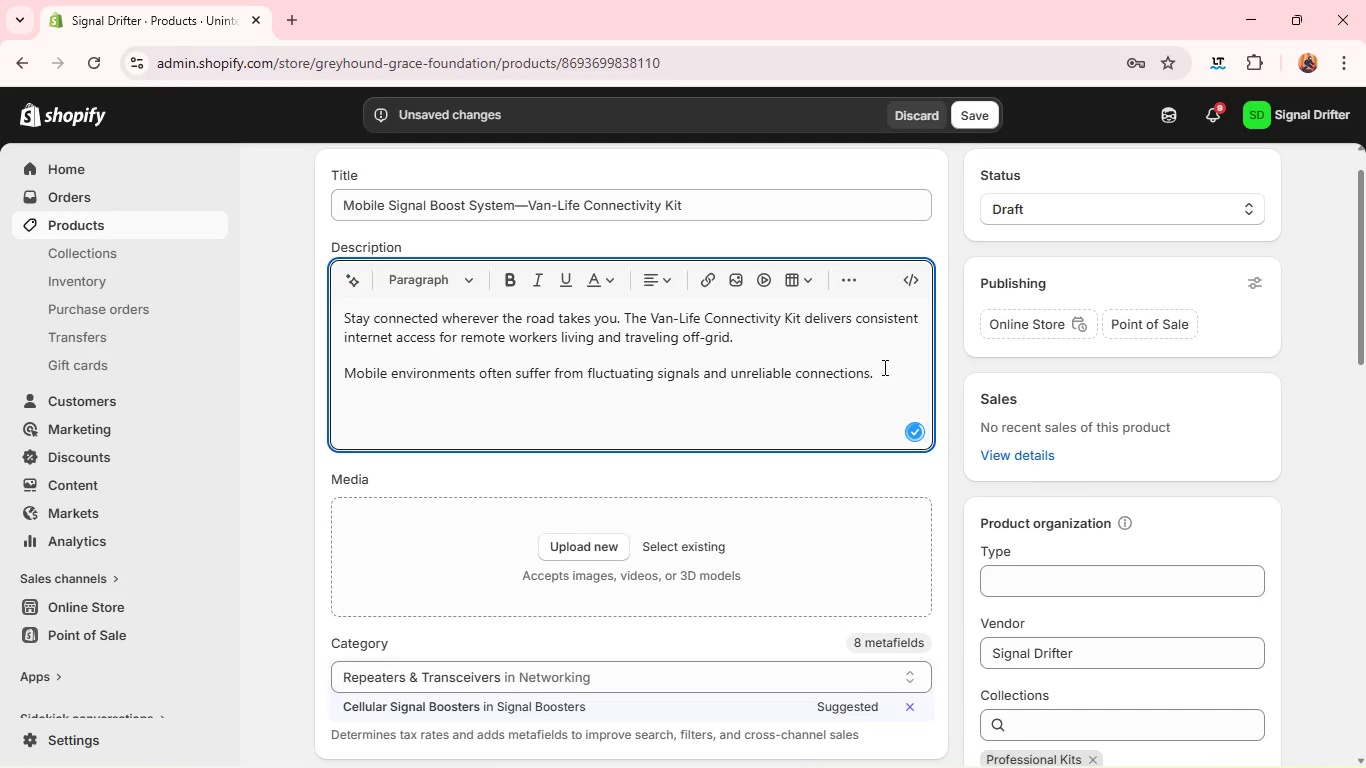 
left_click([890, 369])
 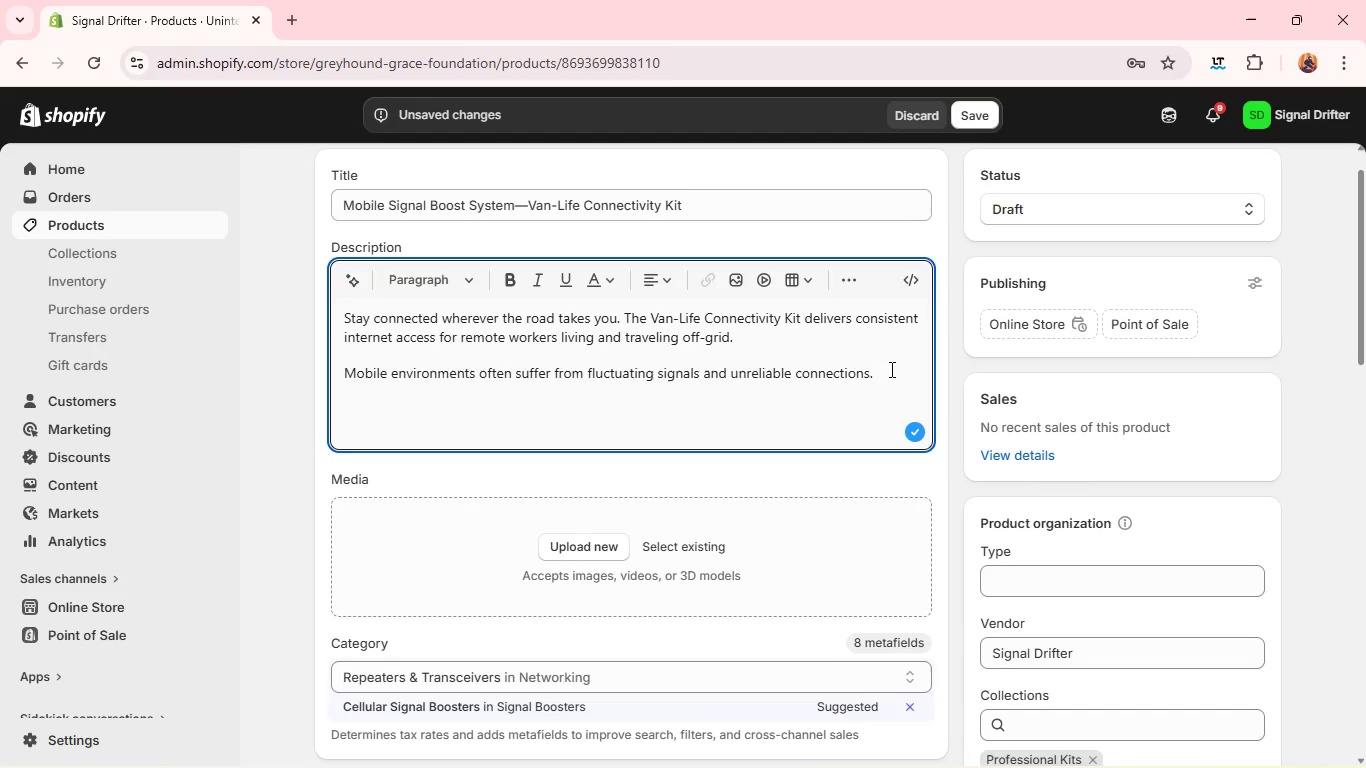 
type(This system stabilizers)
key(Backspace)
key(Backspace)
type(s your connection using advancces)
key(Backspace)
key(Backspace)
key(Backspace)
type(ed signal boosting and adaptive routing technology.)
 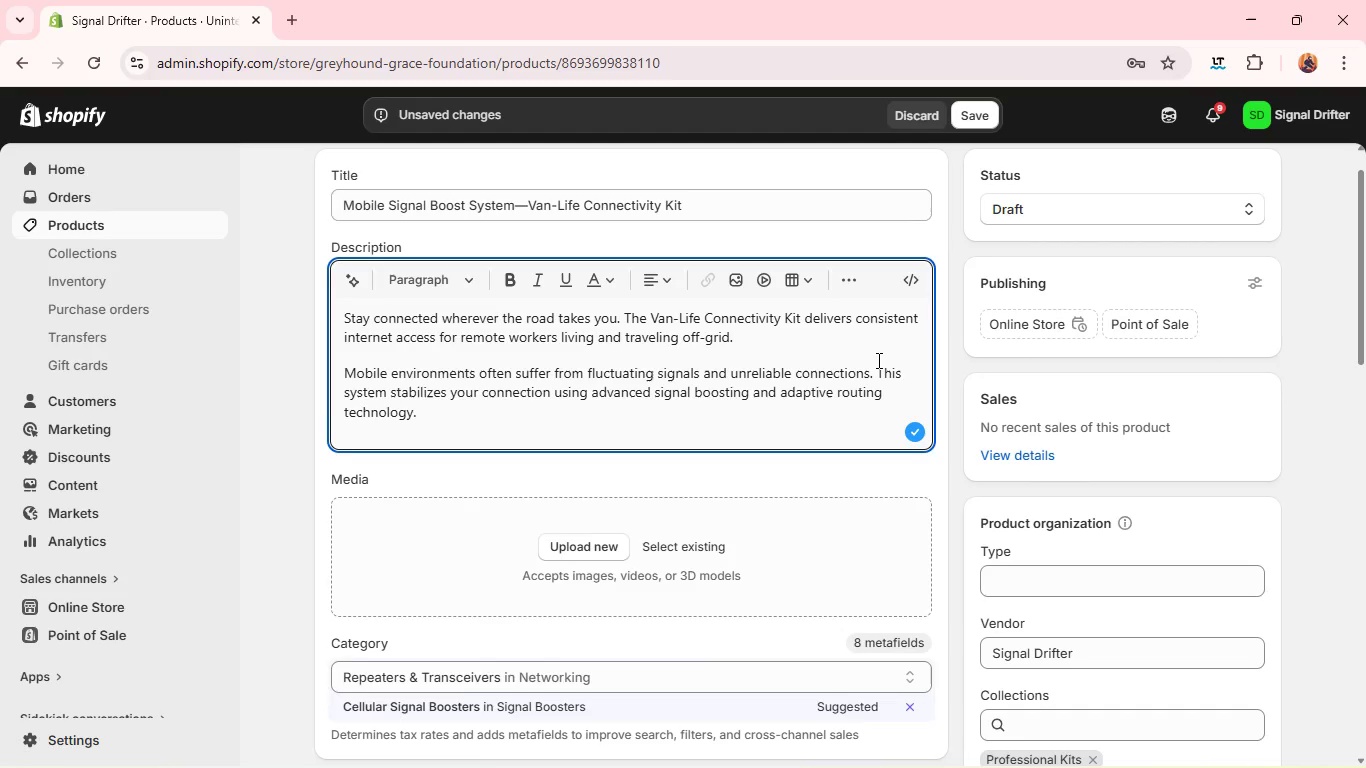 
key(Enter)
 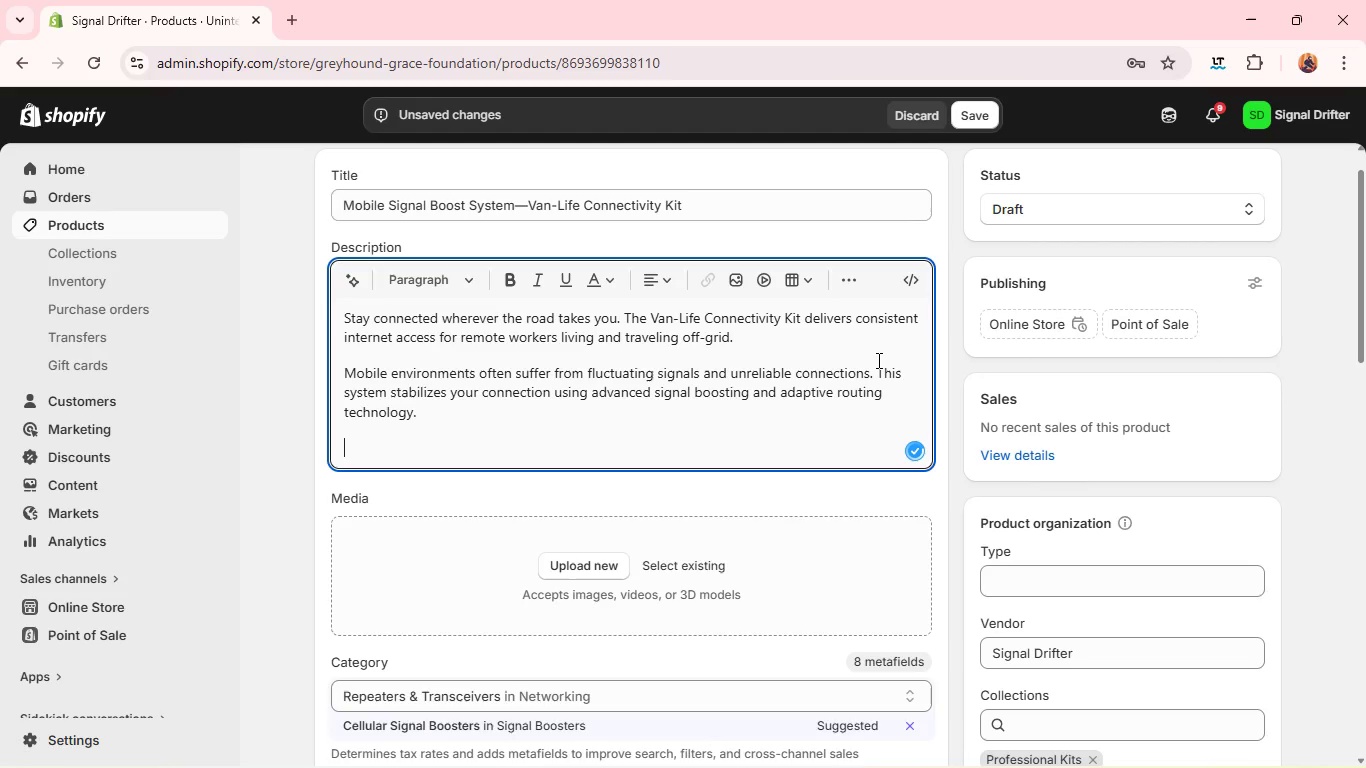 
hold_key(key=ShiftLeft, duration=0.55)
 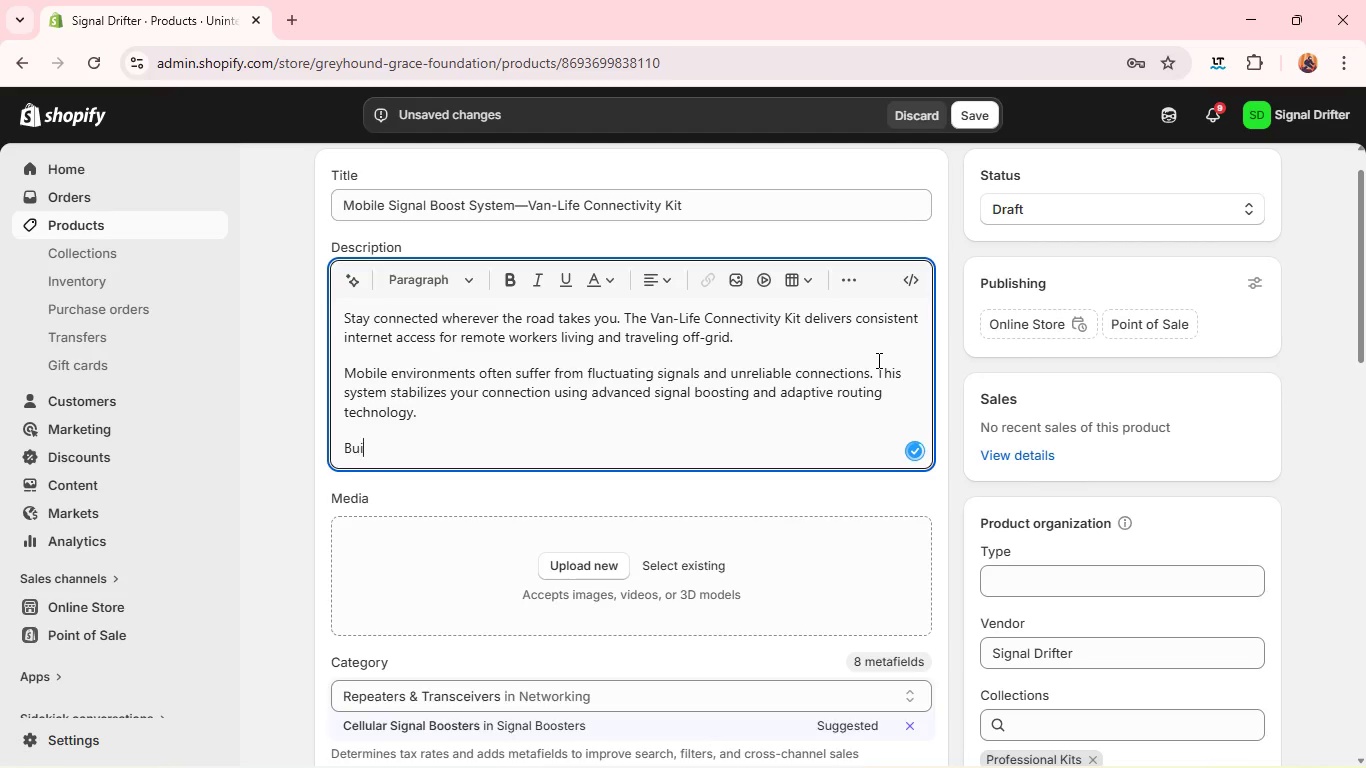 
type(built for digital nomads, content creators, and )
 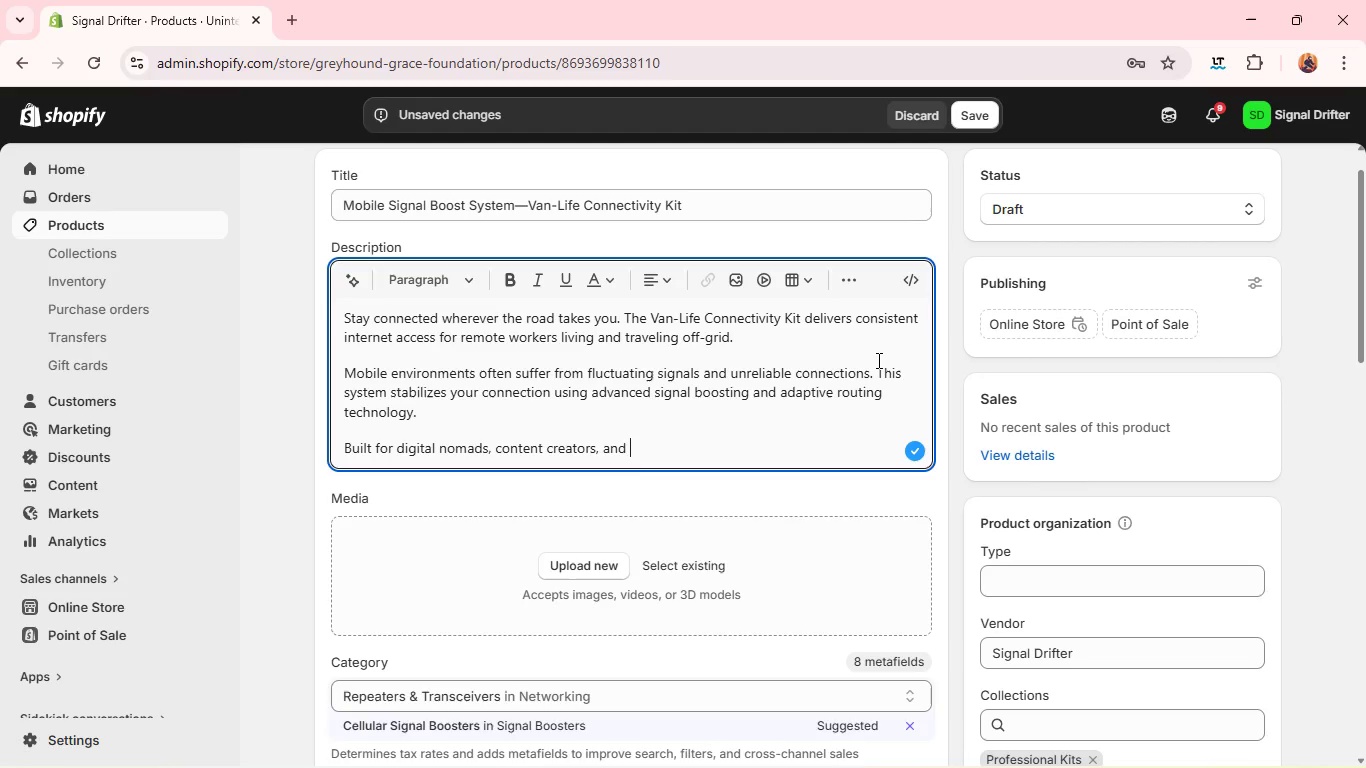 
wait(6.2)
 